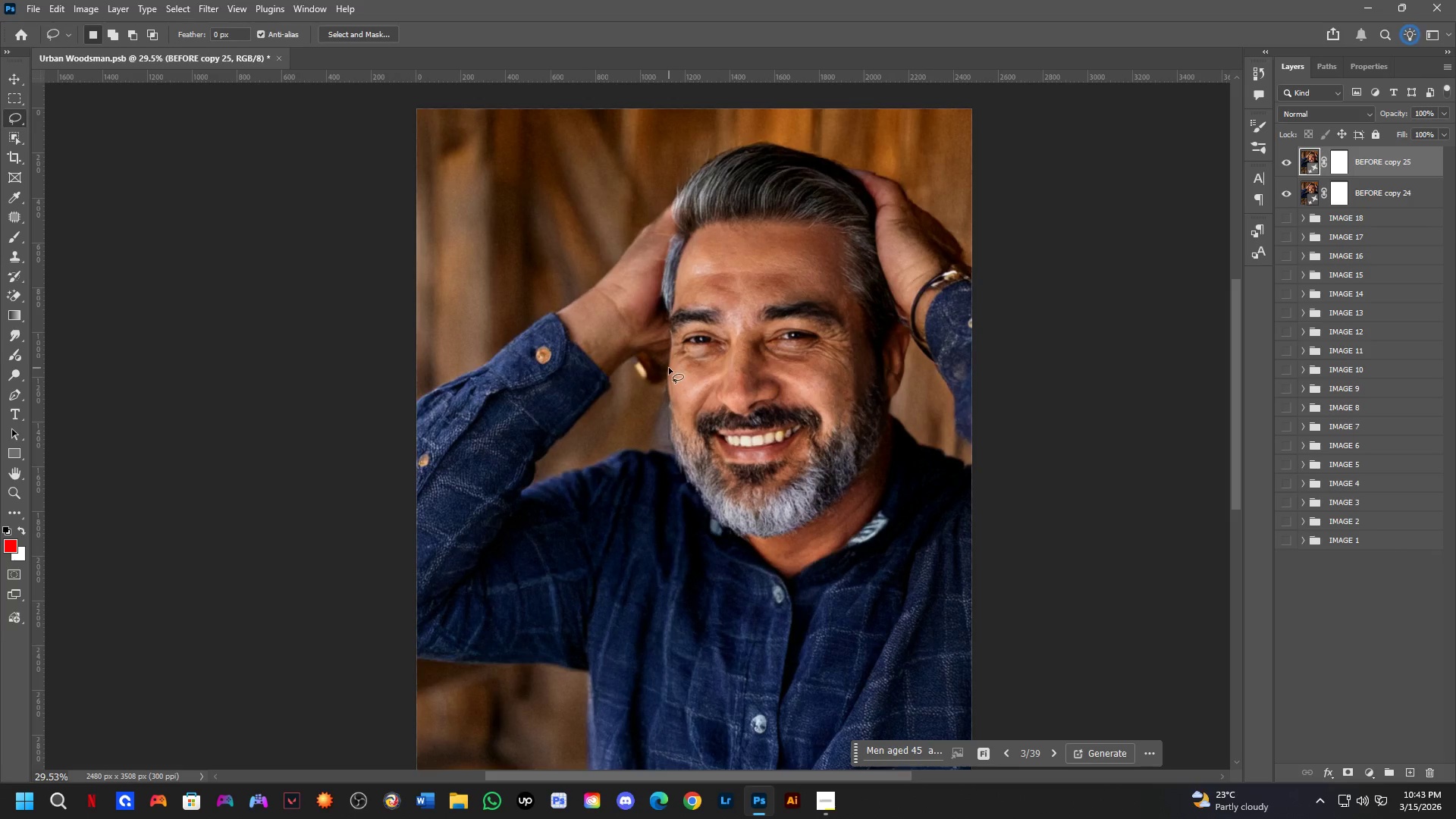 
key(Control+ControlLeft)
 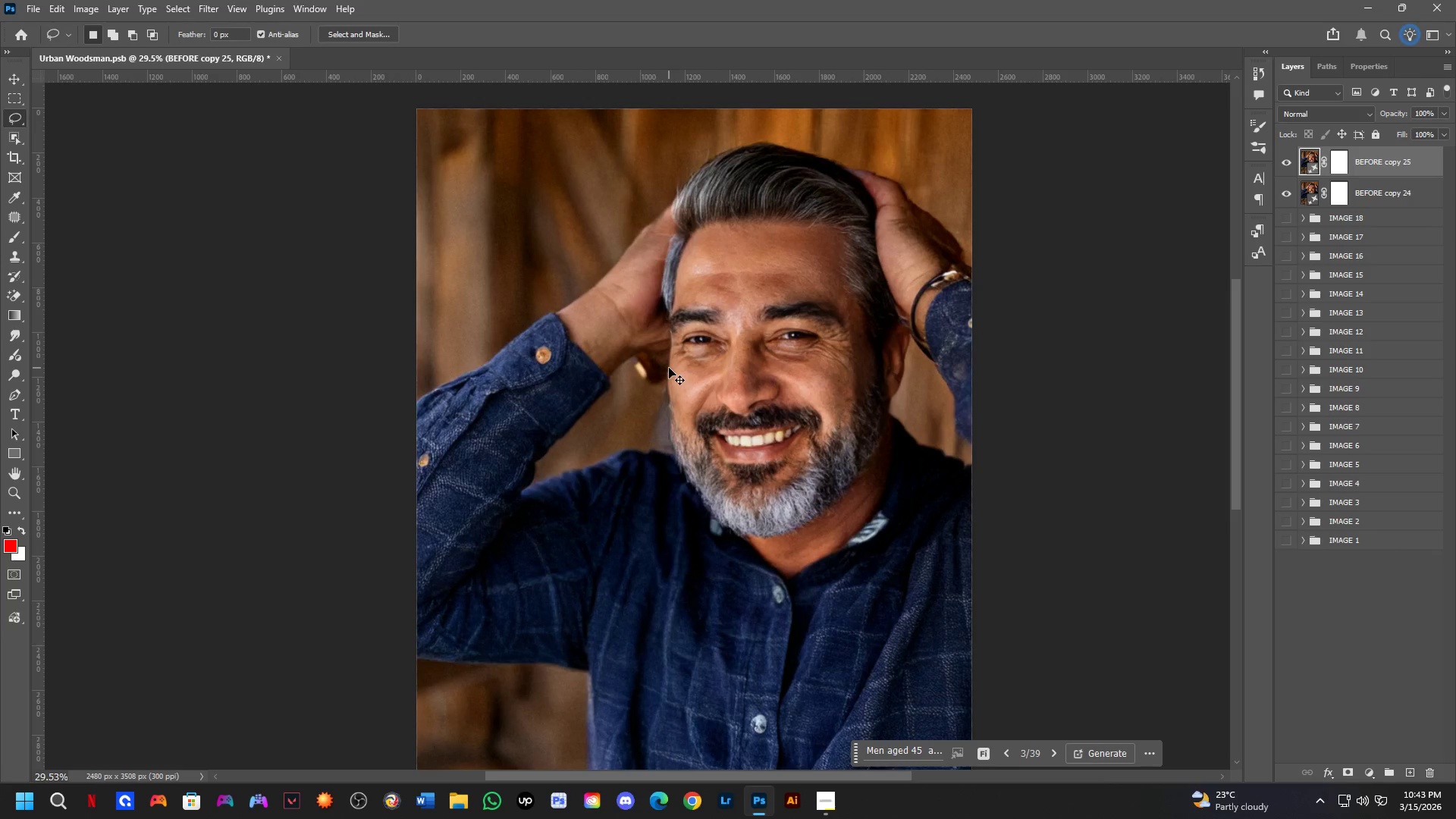 
key(Control+Z)
 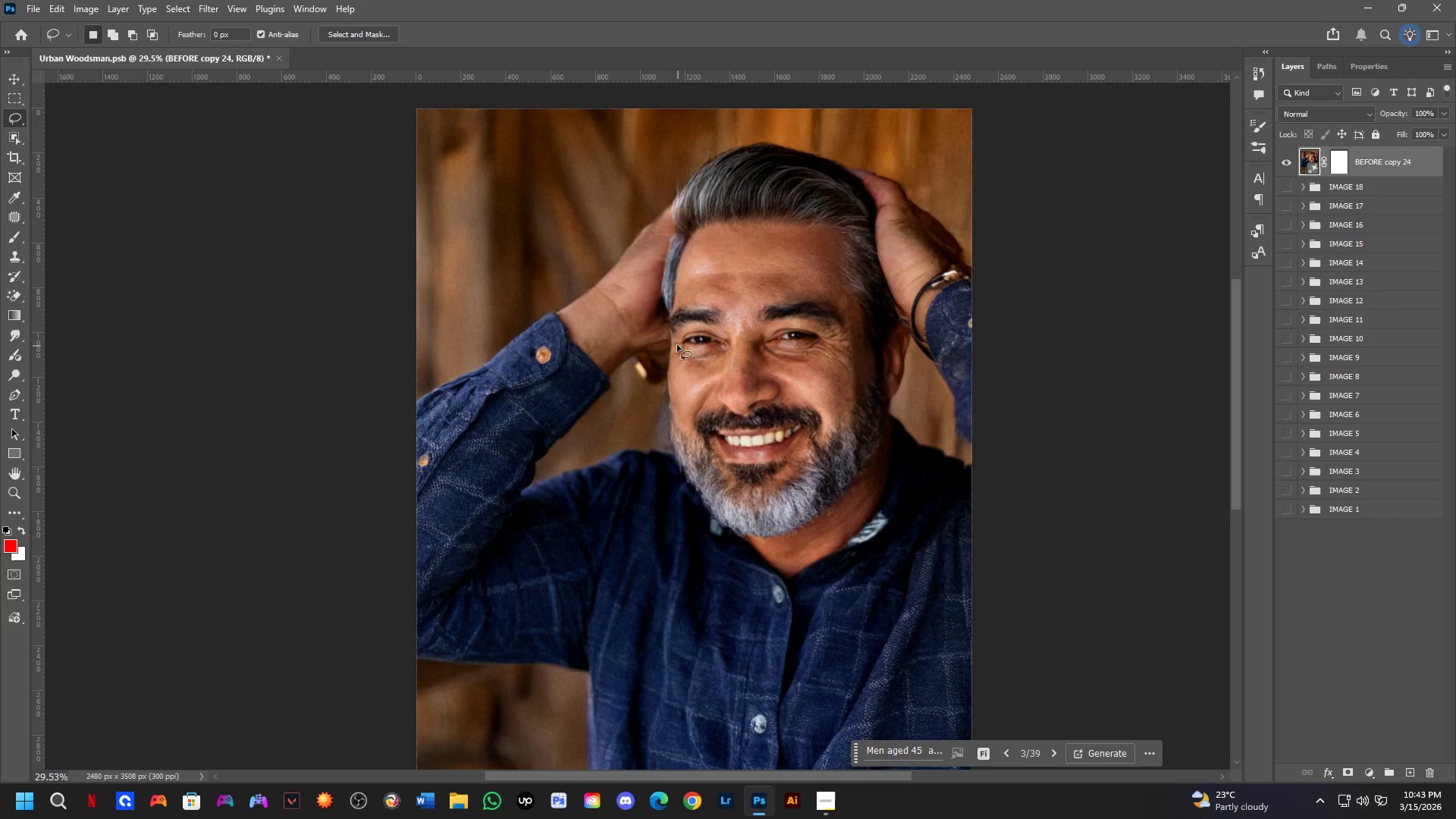 
key(Shift+ShiftLeft)
 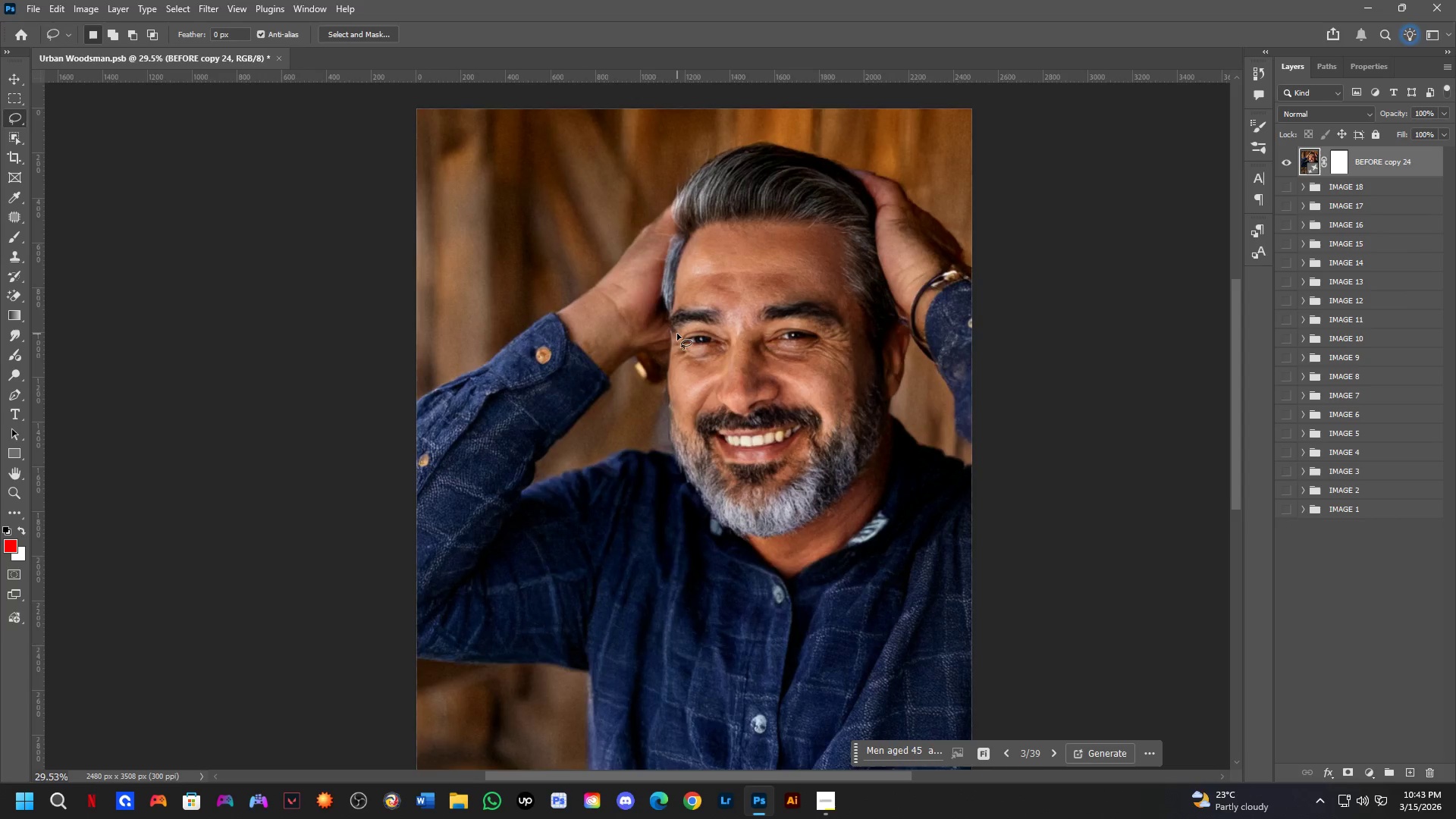 
hold_key(key=Space, duration=0.41)
 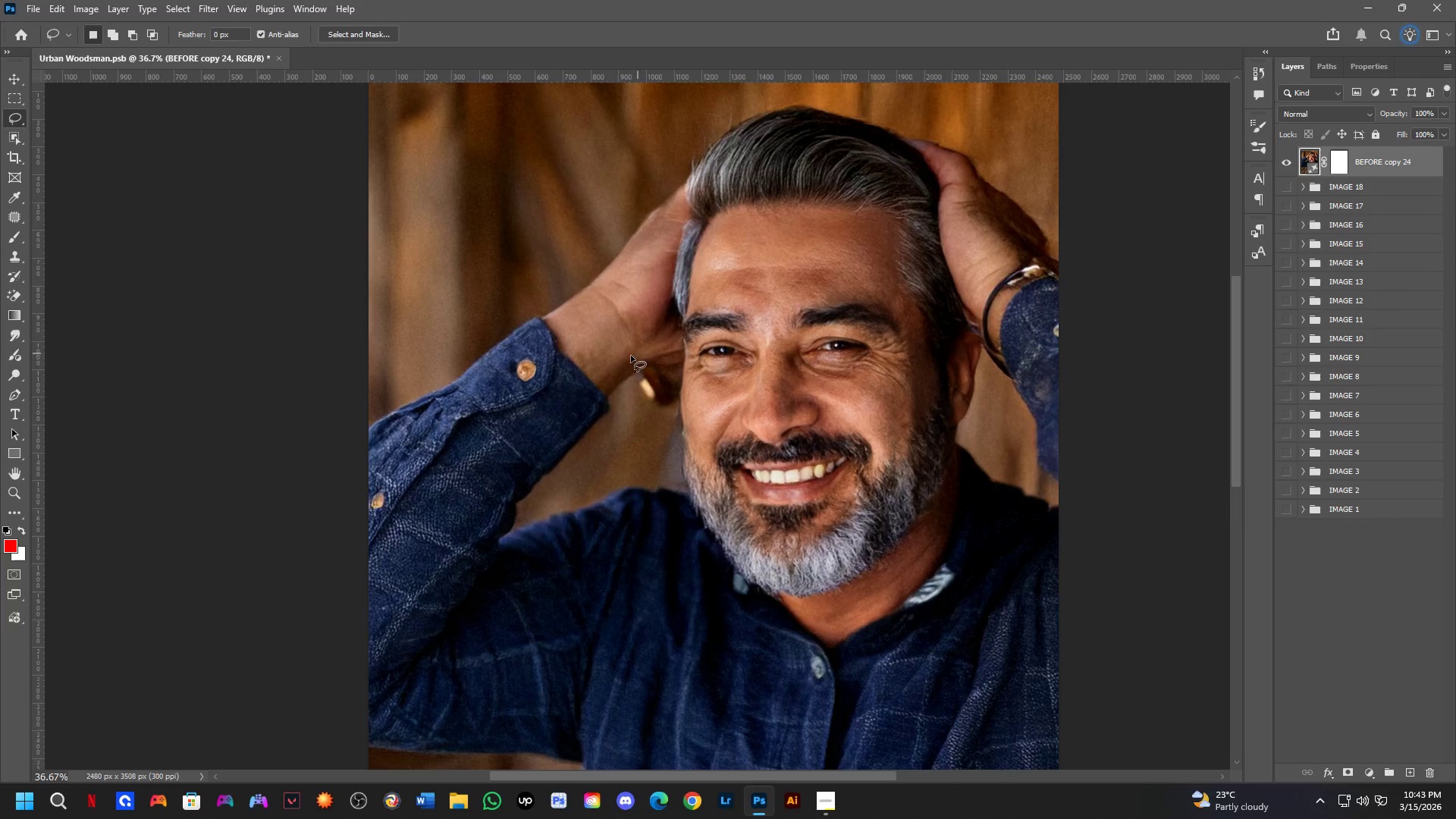 
left_click_drag(start_coordinate=[673, 357], to_coordinate=[688, 367])
 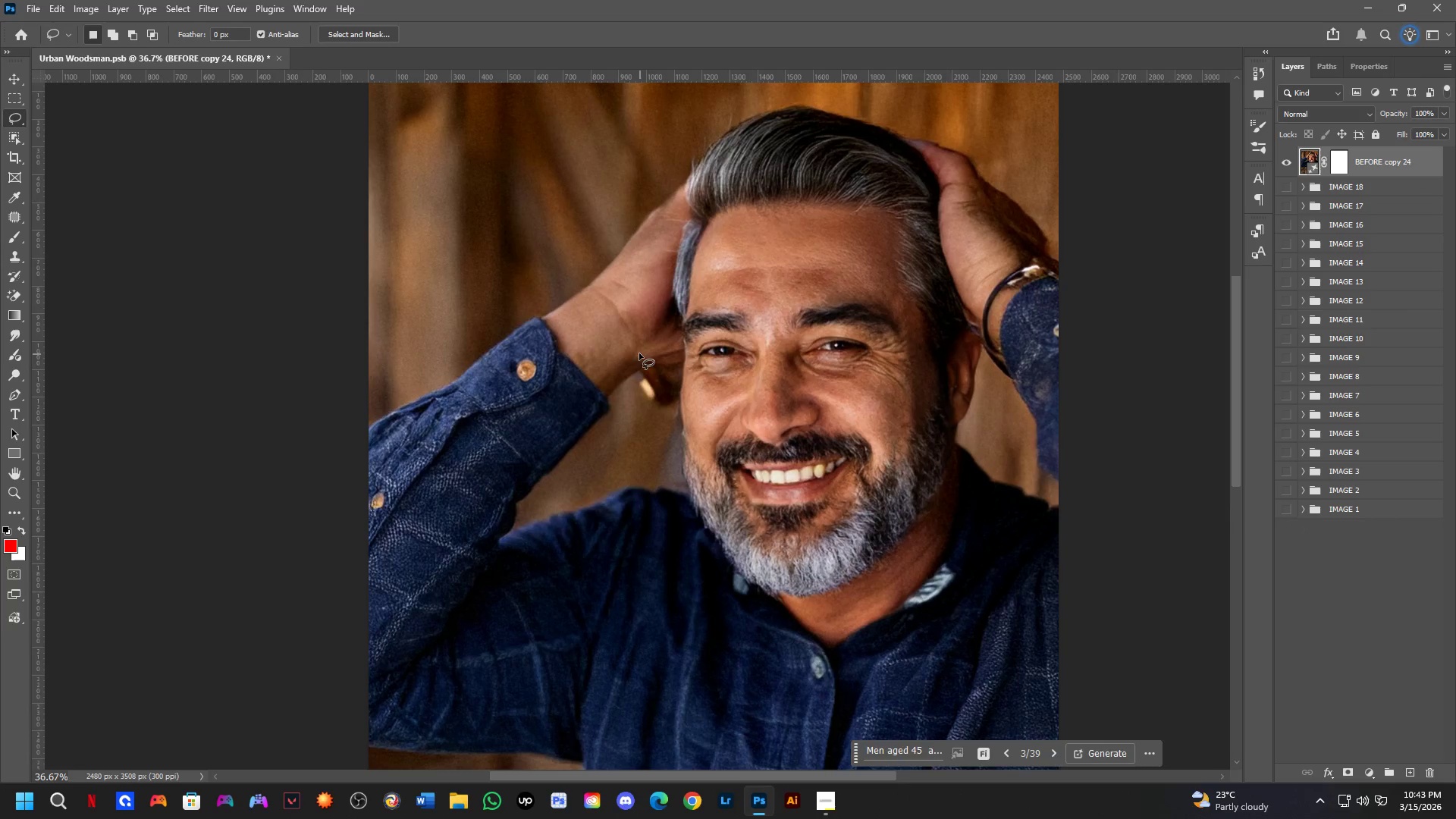 
scroll: coordinate [676, 334], scroll_direction: up, amount: 2.0
 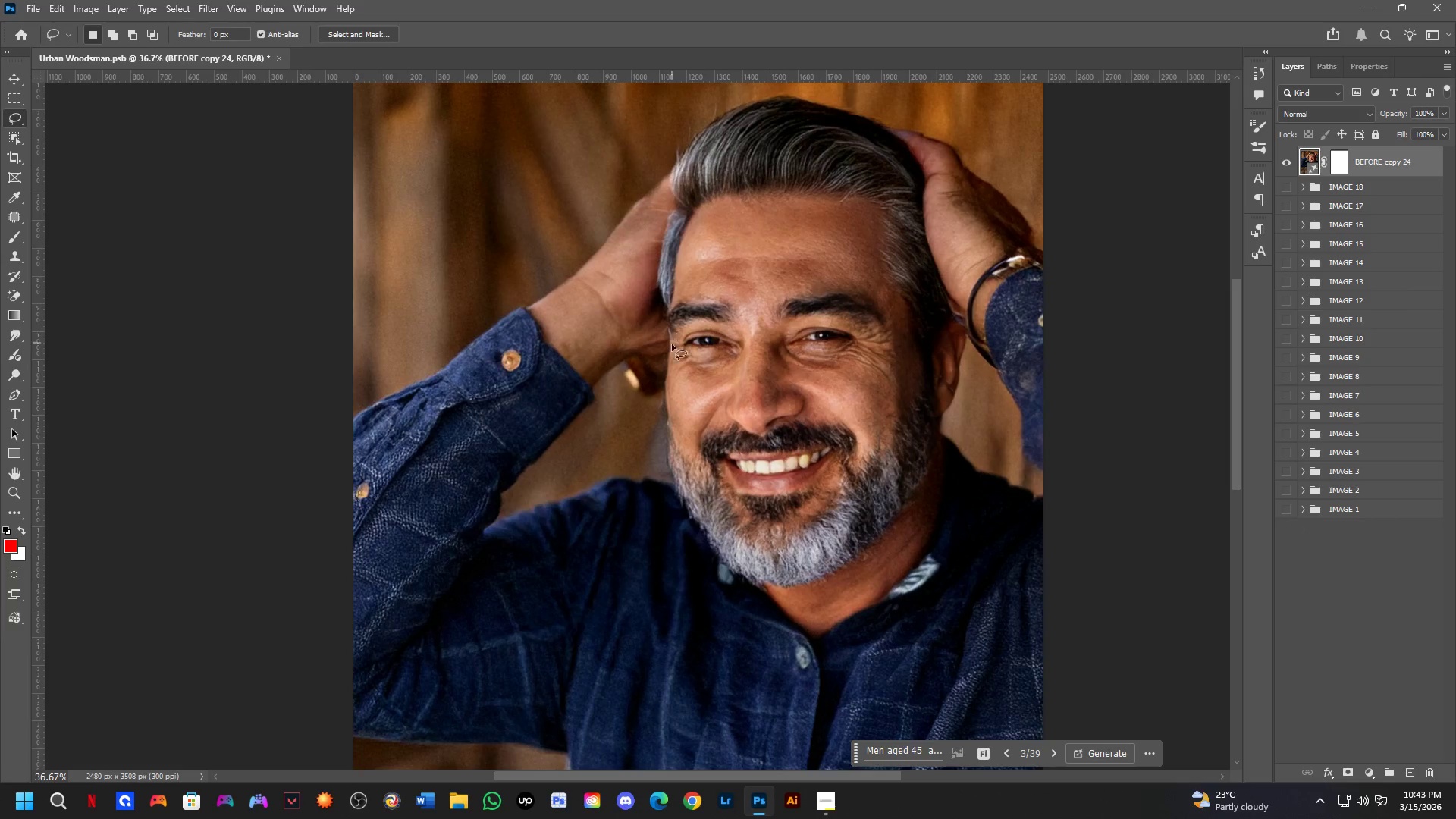 
left_click_drag(start_coordinate=[638, 353], to_coordinate=[667, 306])
 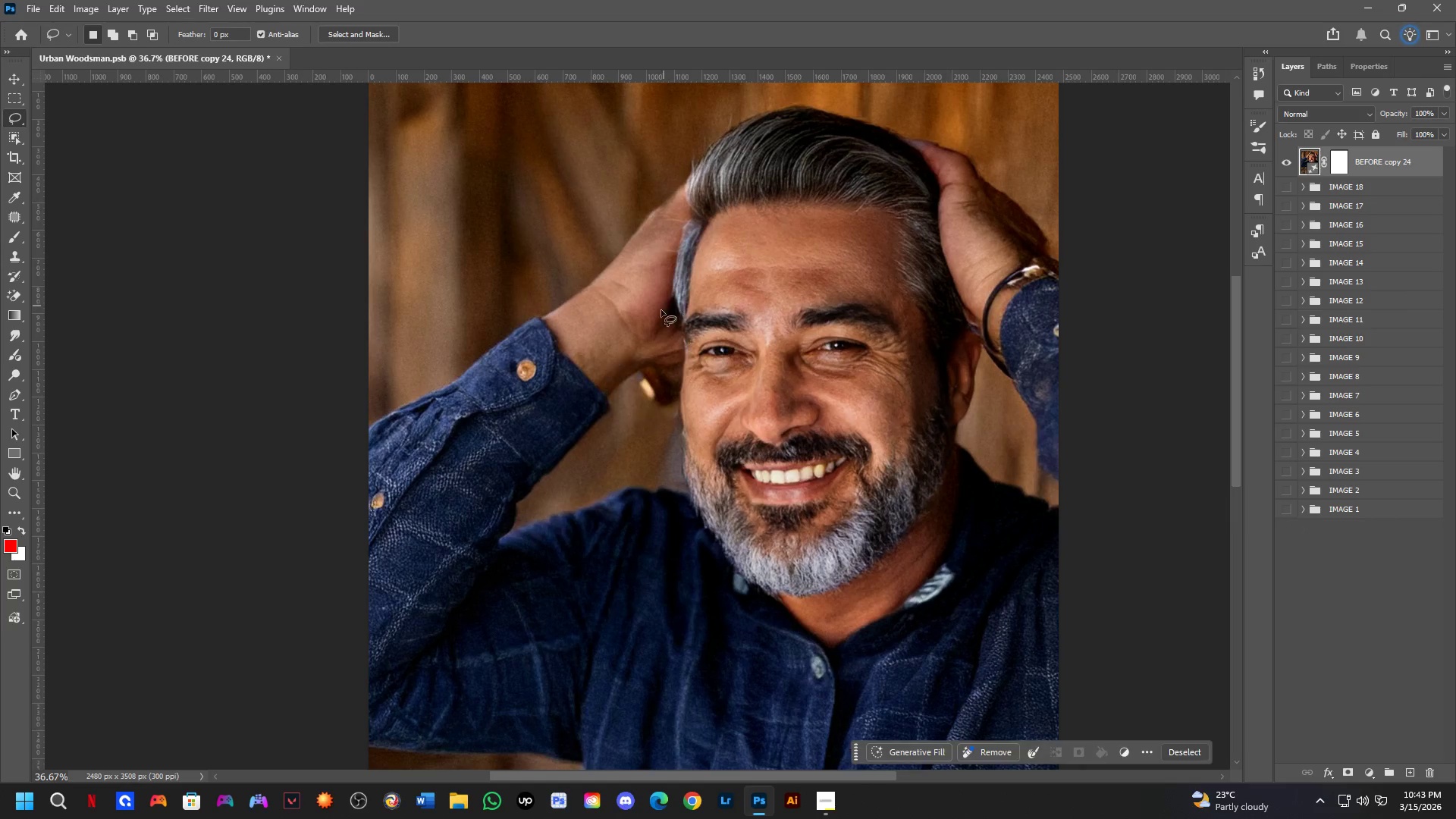 
hold_key(key=Space, duration=0.56)
 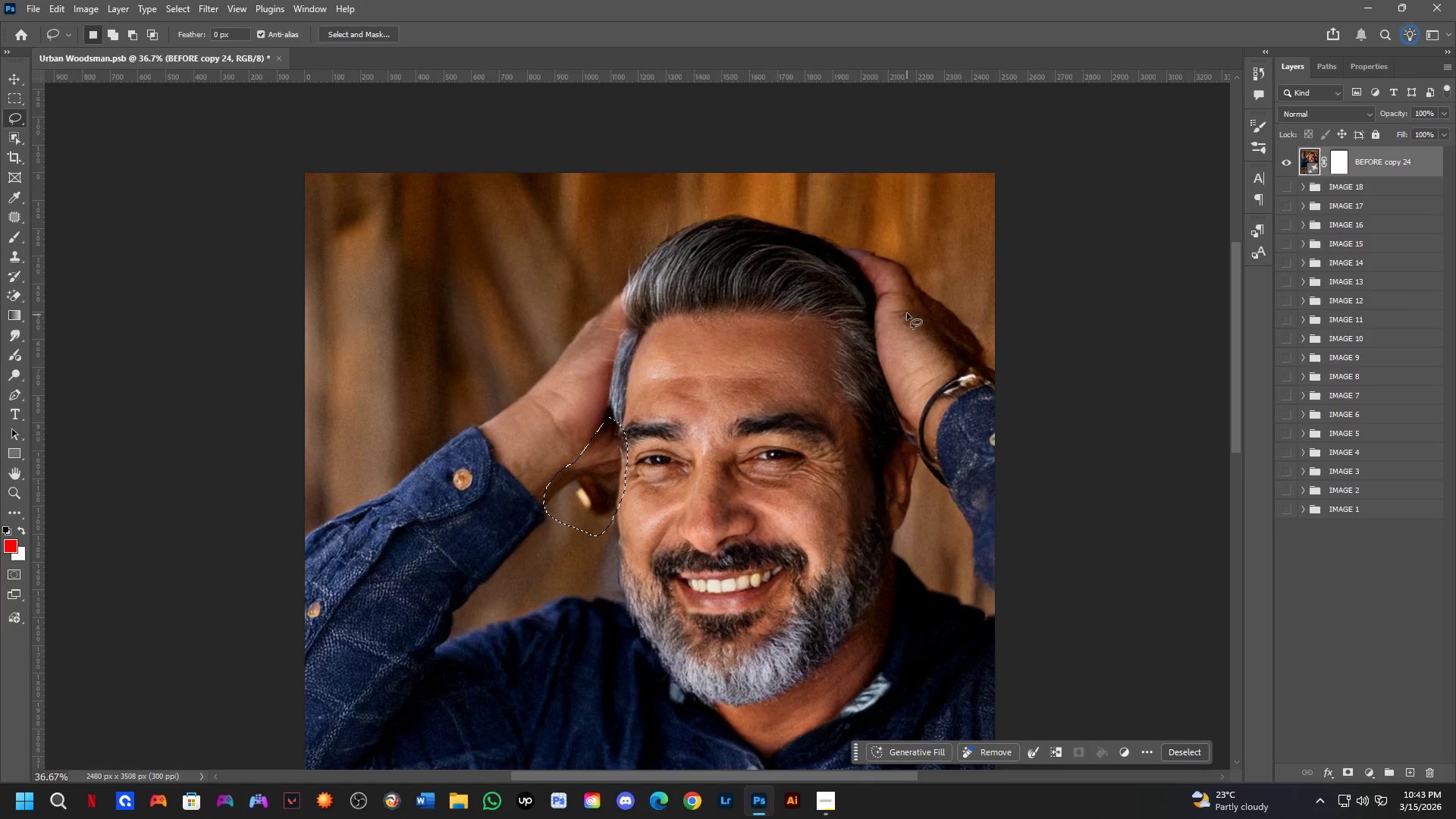 
left_click_drag(start_coordinate=[783, 289], to_coordinate=[720, 398])
 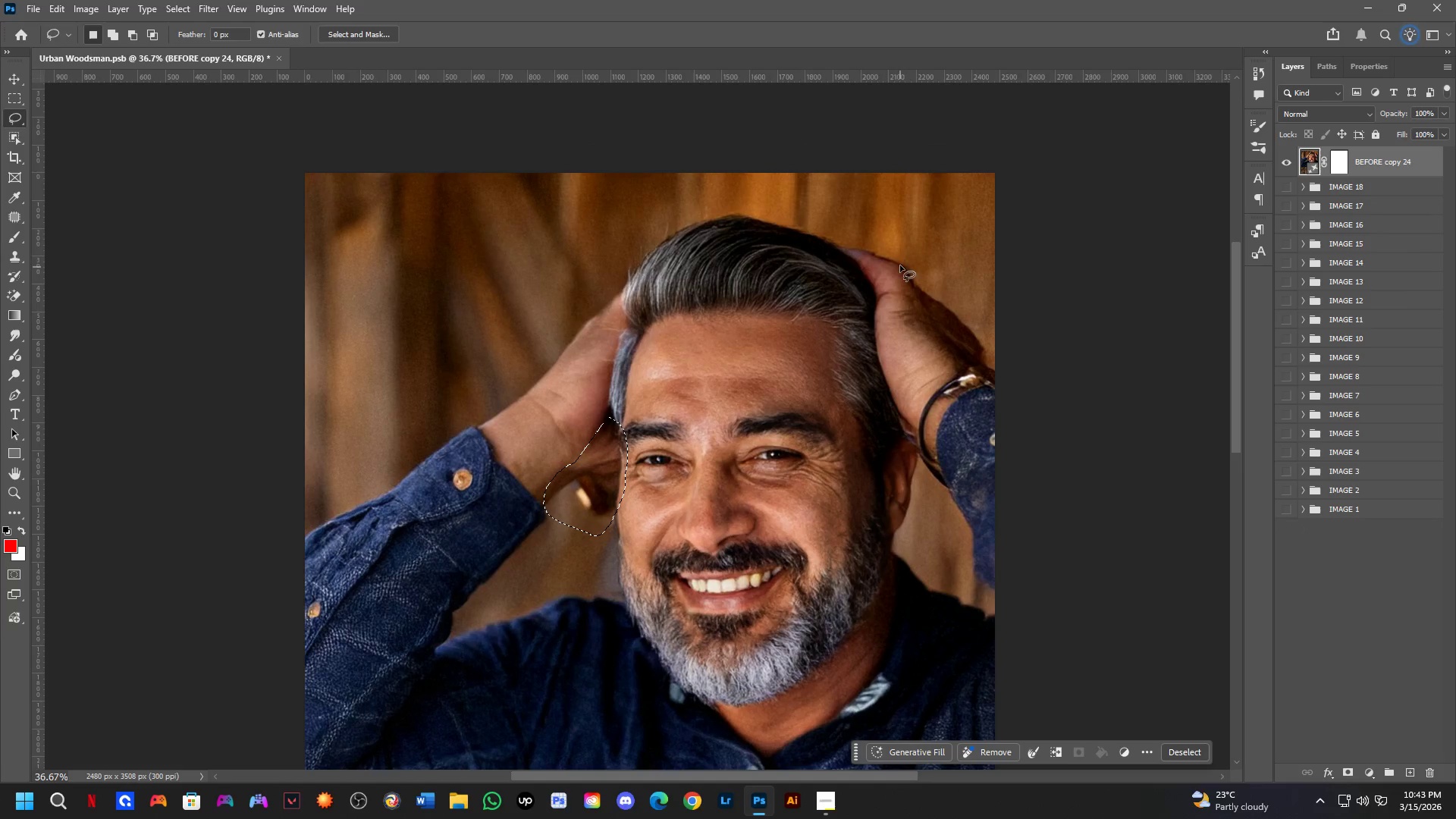 
key(Shift+ShiftLeft)
 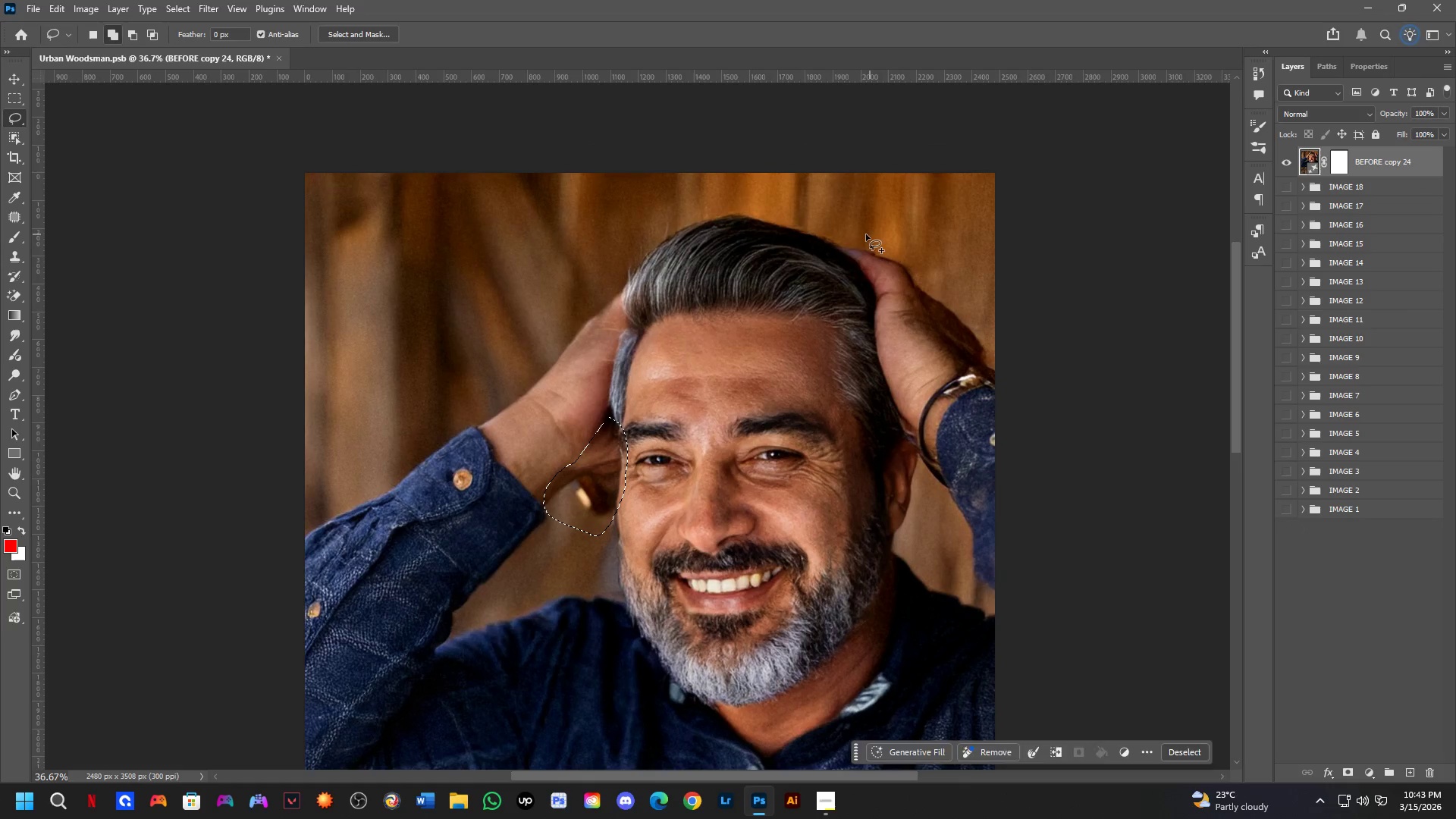 
left_click_drag(start_coordinate=[853, 234], to_coordinate=[930, 266])
 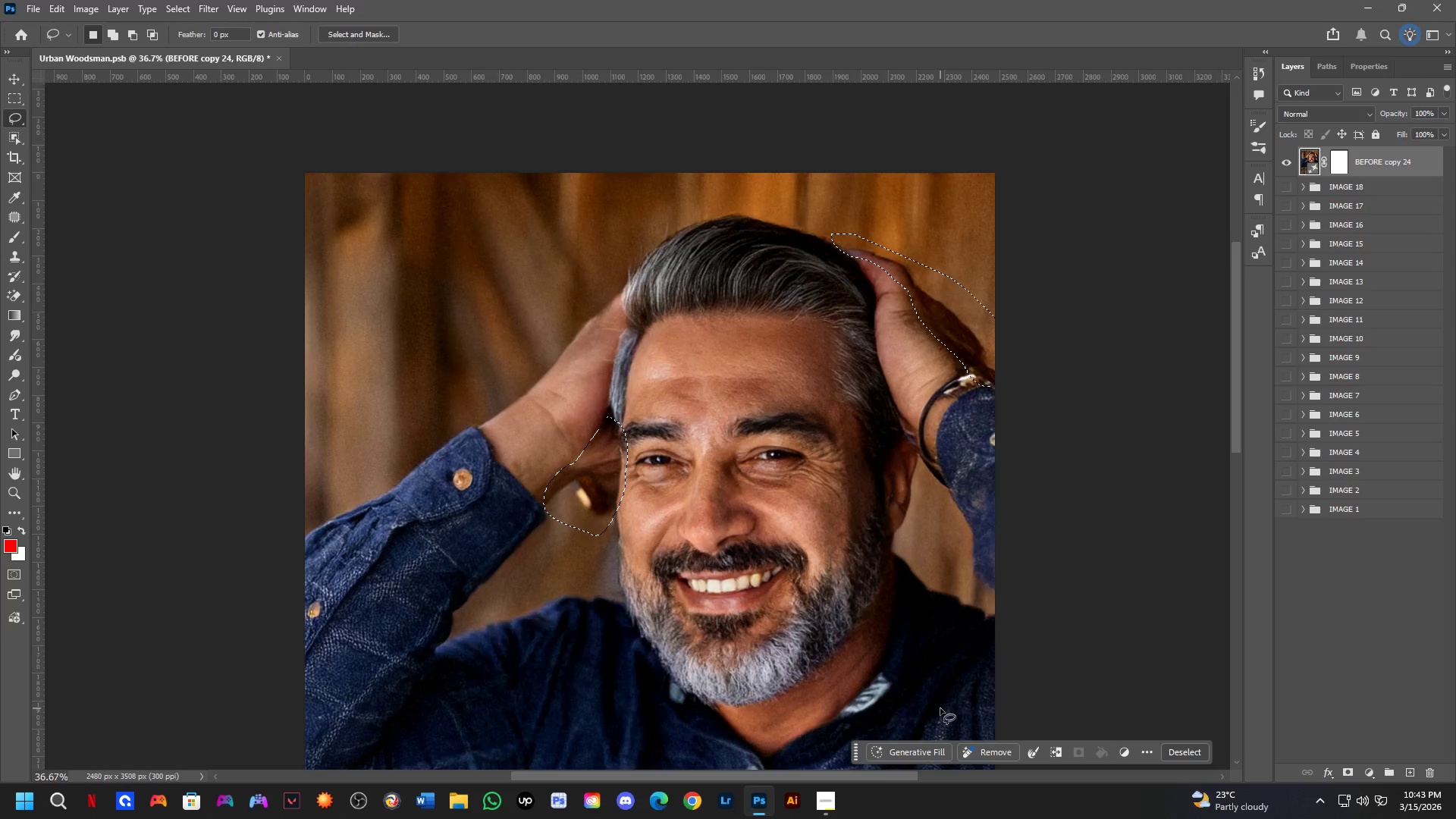 
wait(5.56)
 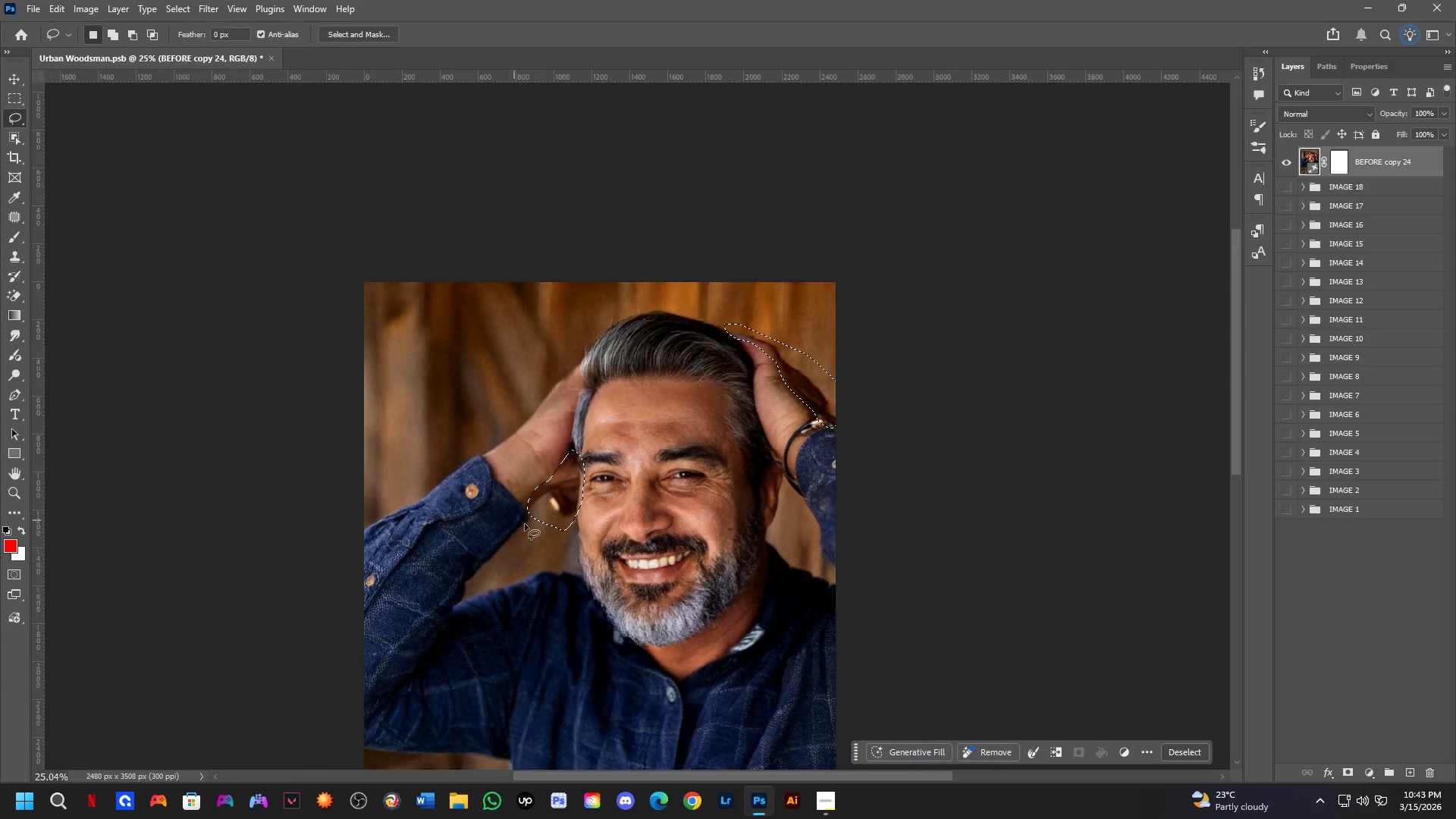 
hold_key(key=Space, duration=1.09)
 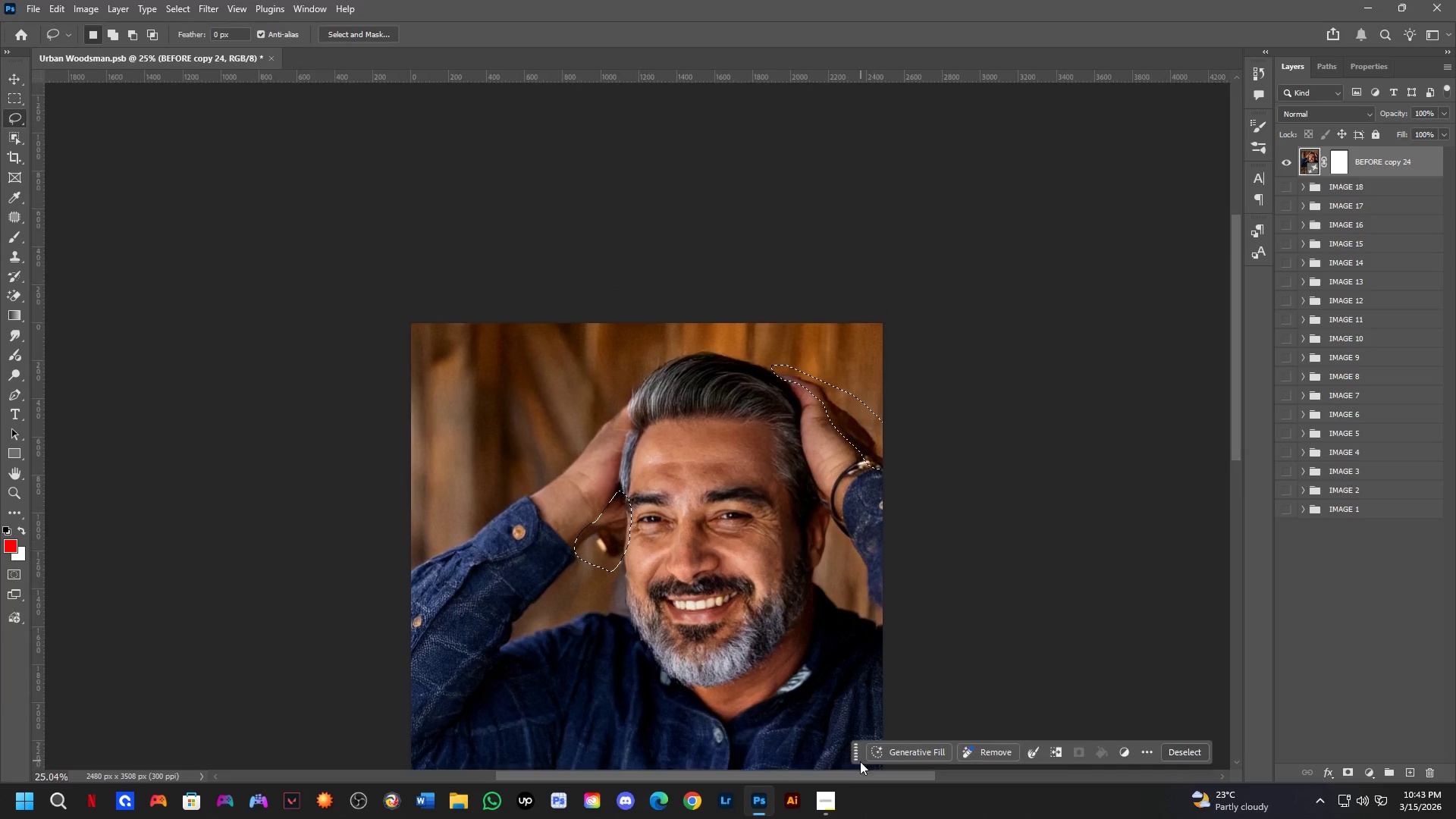 
left_click_drag(start_coordinate=[594, 568], to_coordinate=[623, 522])
 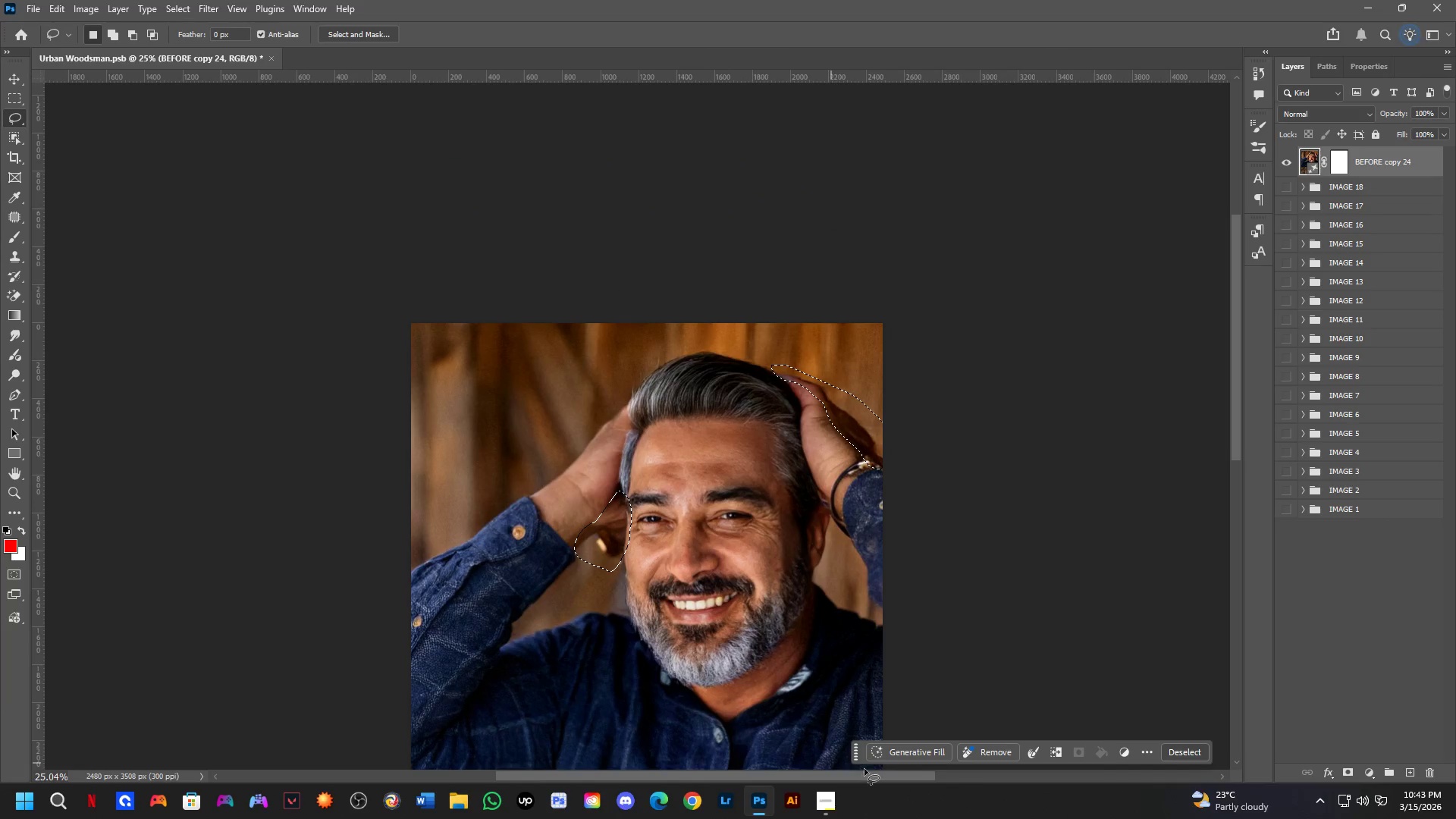 
scroll: coordinate [492, 517], scroll_direction: down, amount: 4.0
 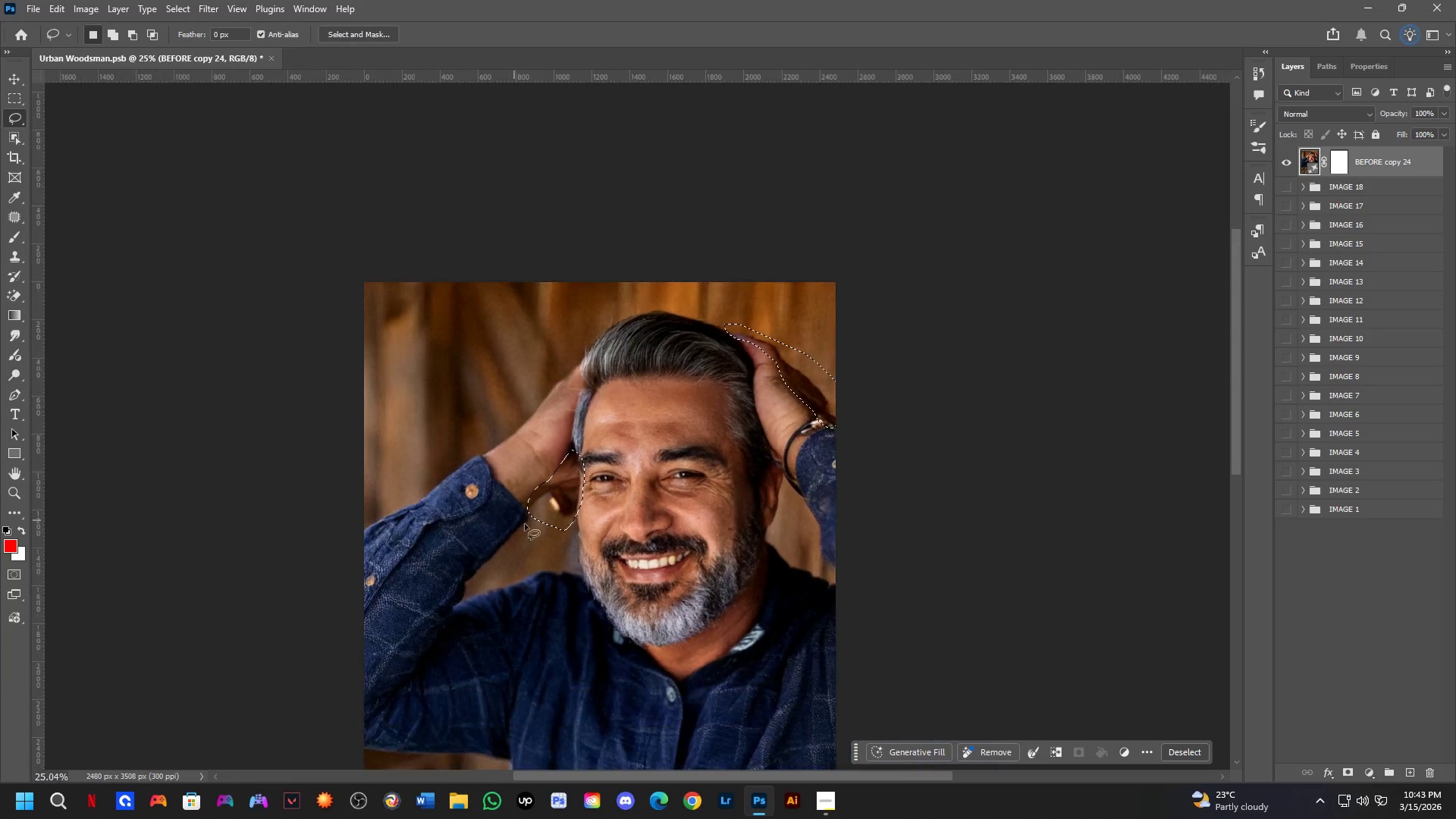 
hold_key(key=Space, duration=0.52)
 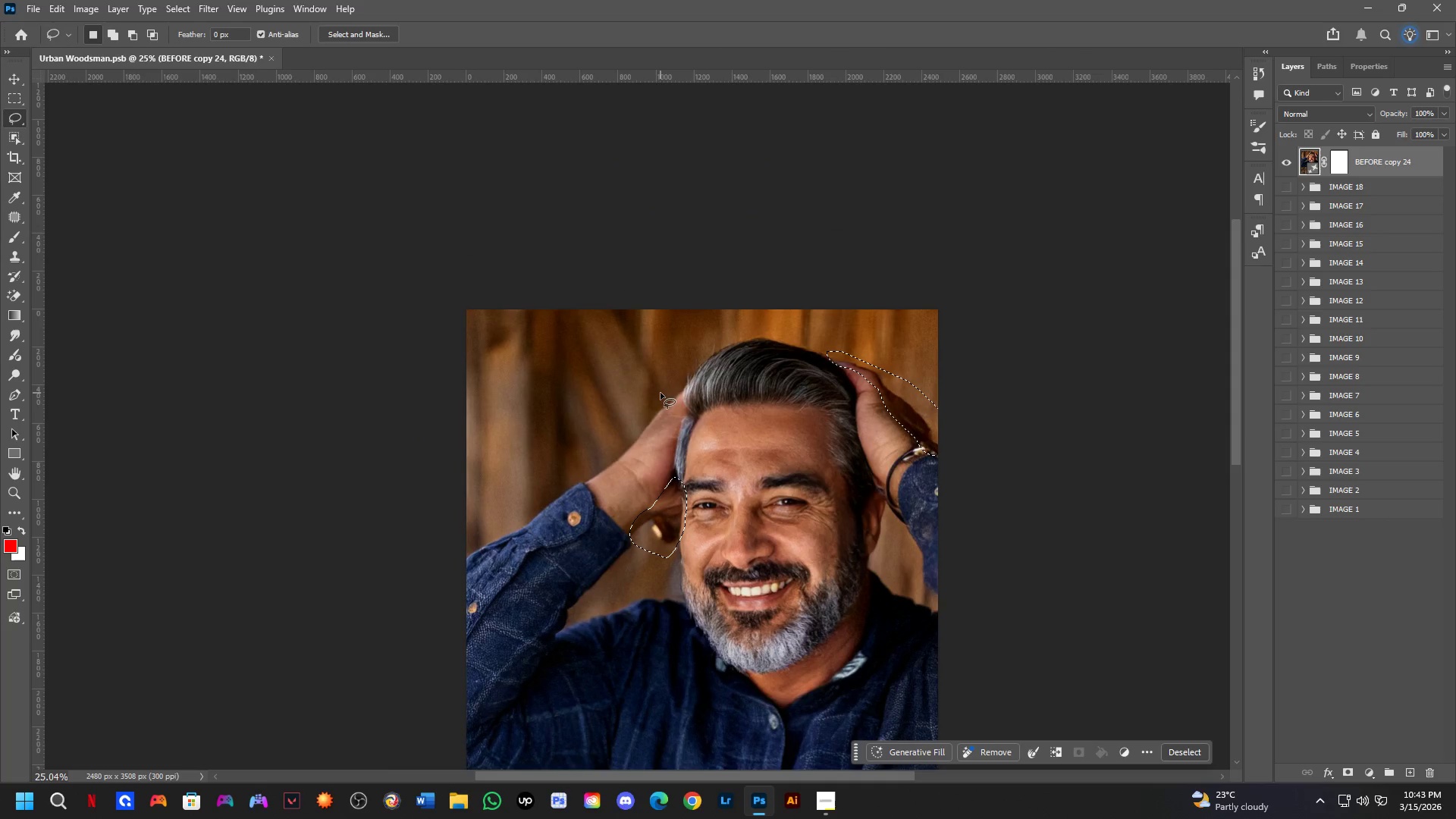 
left_click_drag(start_coordinate=[752, 562], to_coordinate=[808, 548])
 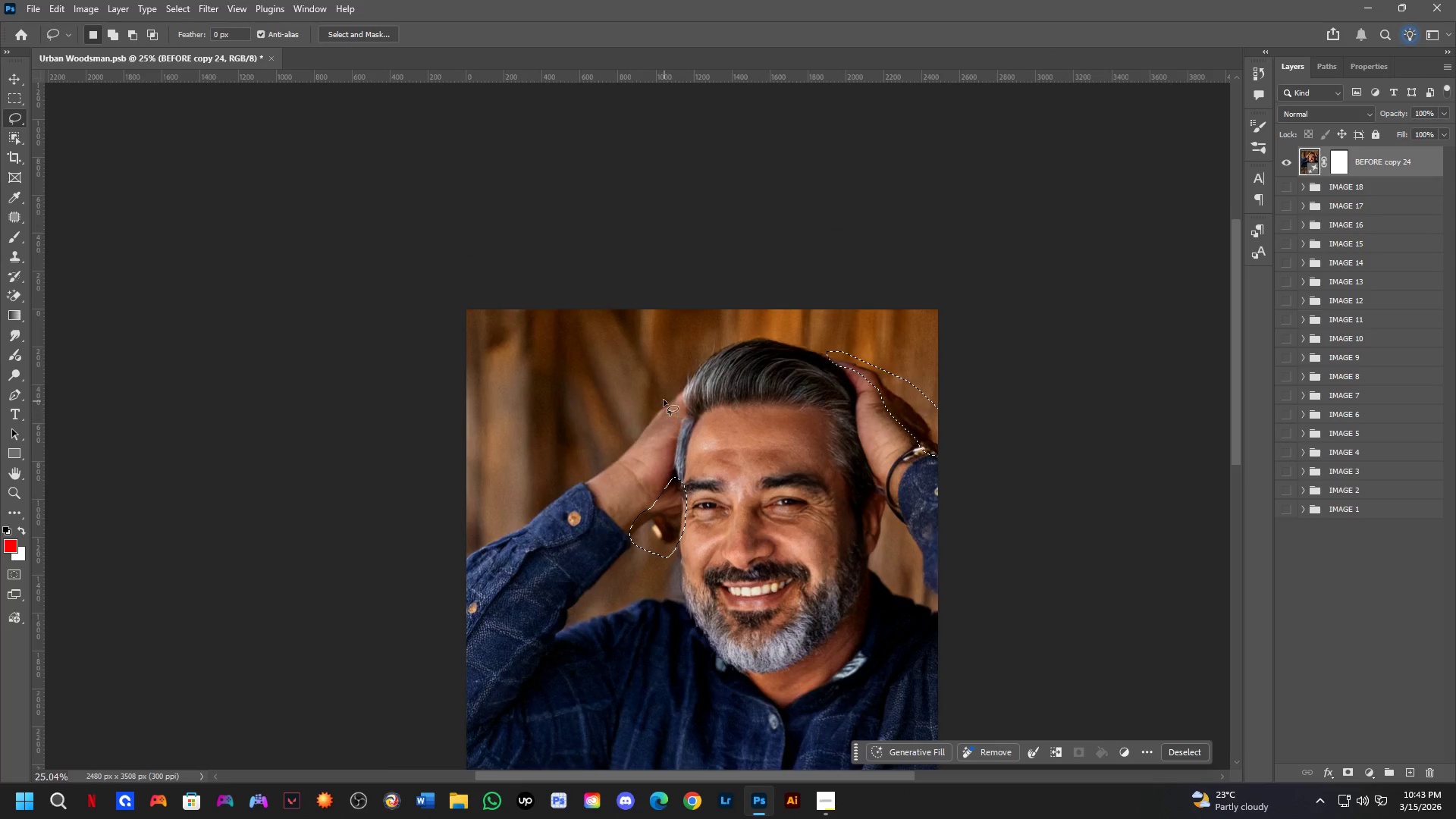 
key(Shift+ShiftLeft)
 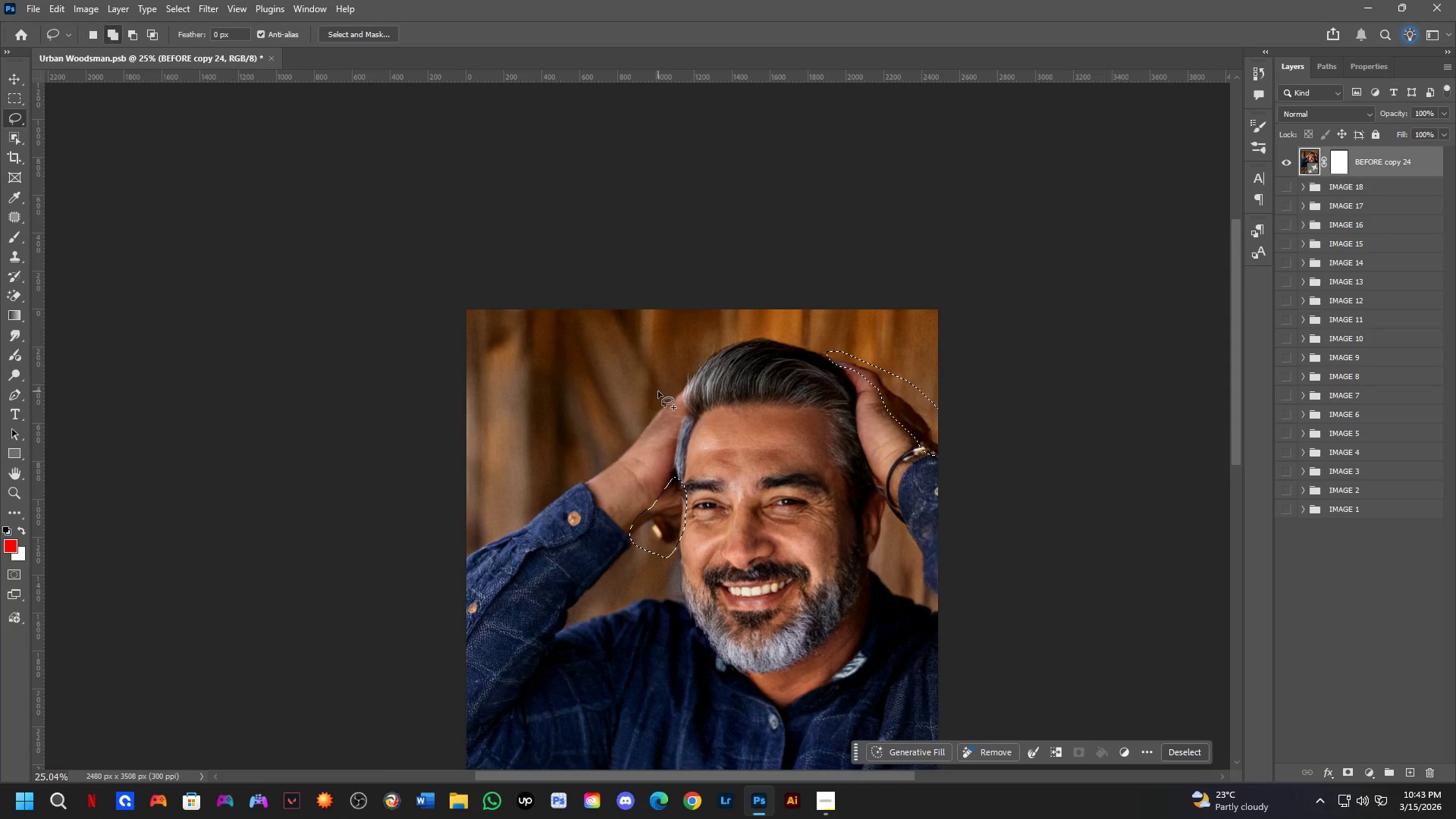 
left_click_drag(start_coordinate=[657, 391], to_coordinate=[690, 371])
 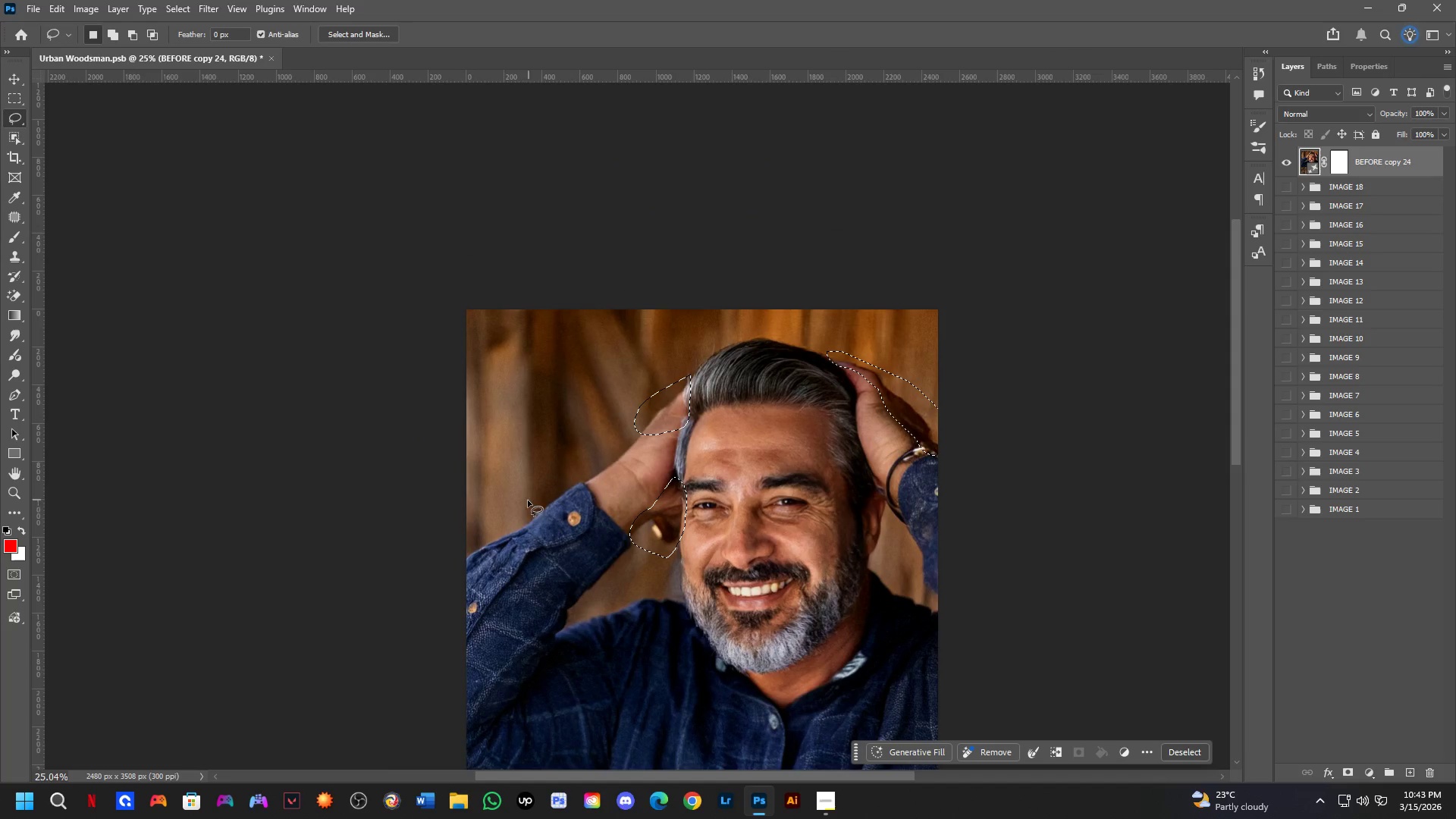 
key(Shift+ShiftLeft)
 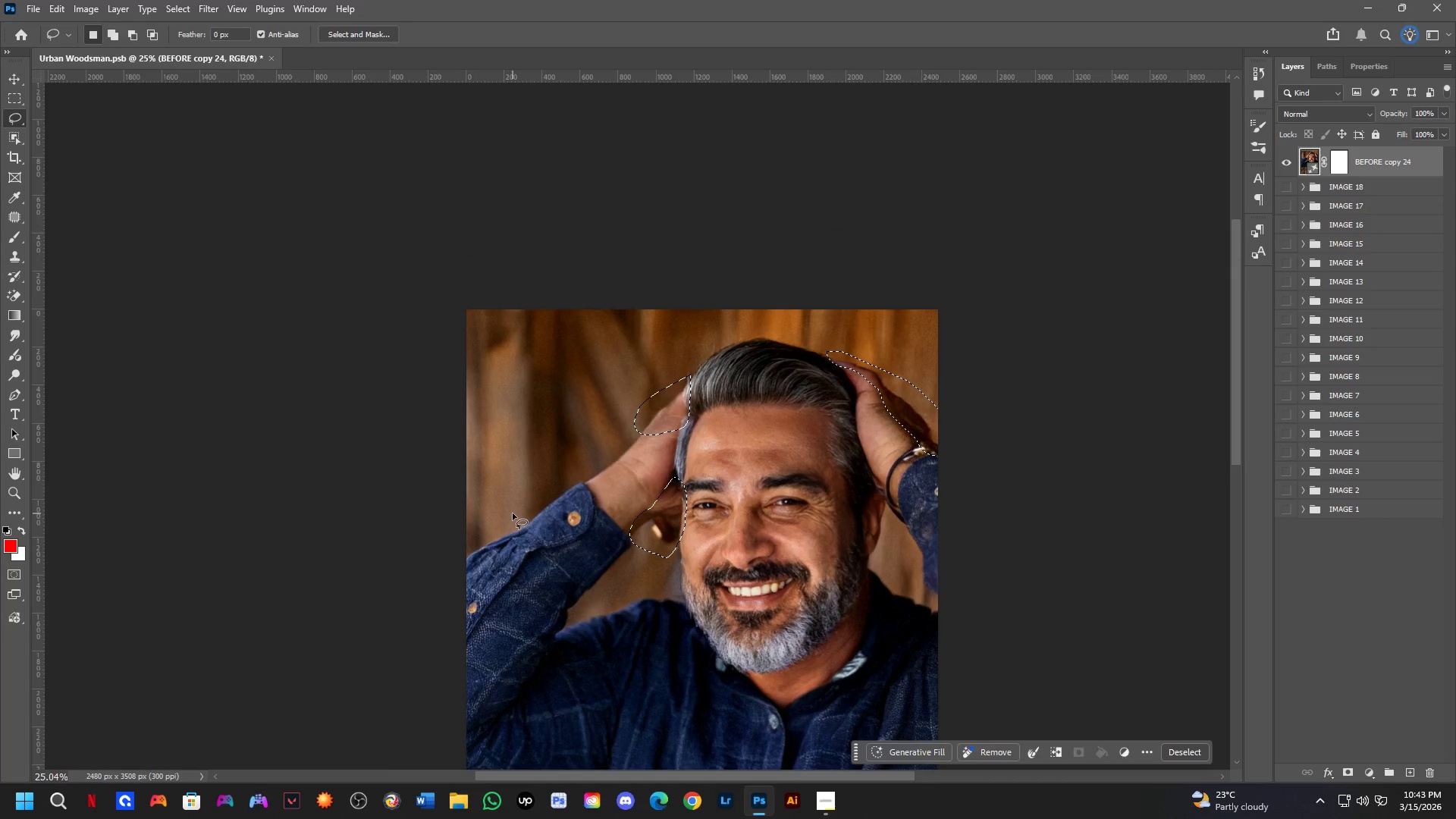 
left_click_drag(start_coordinate=[510, 516], to_coordinate=[541, 515])
 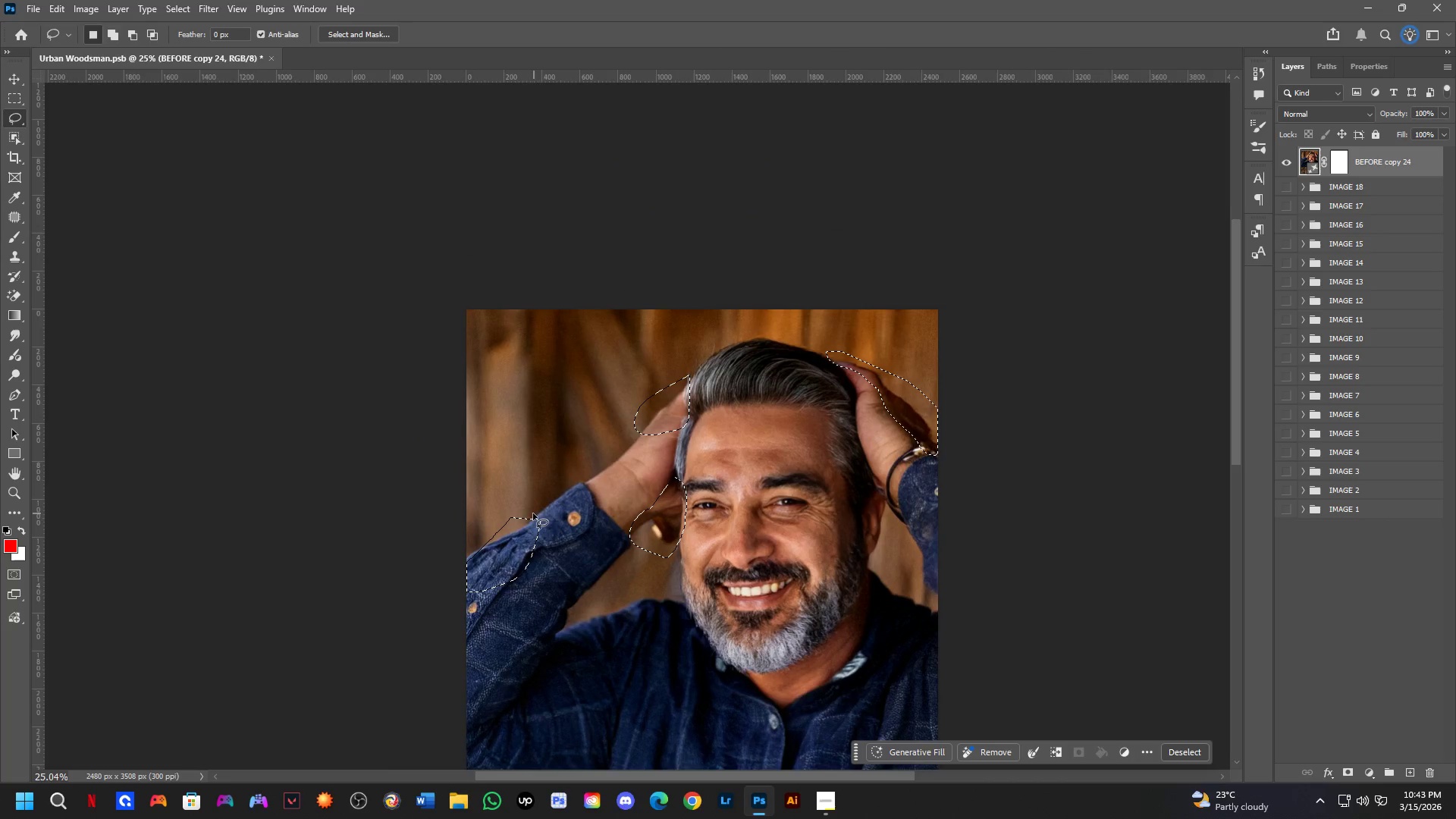 
key(Shift+ShiftLeft)
 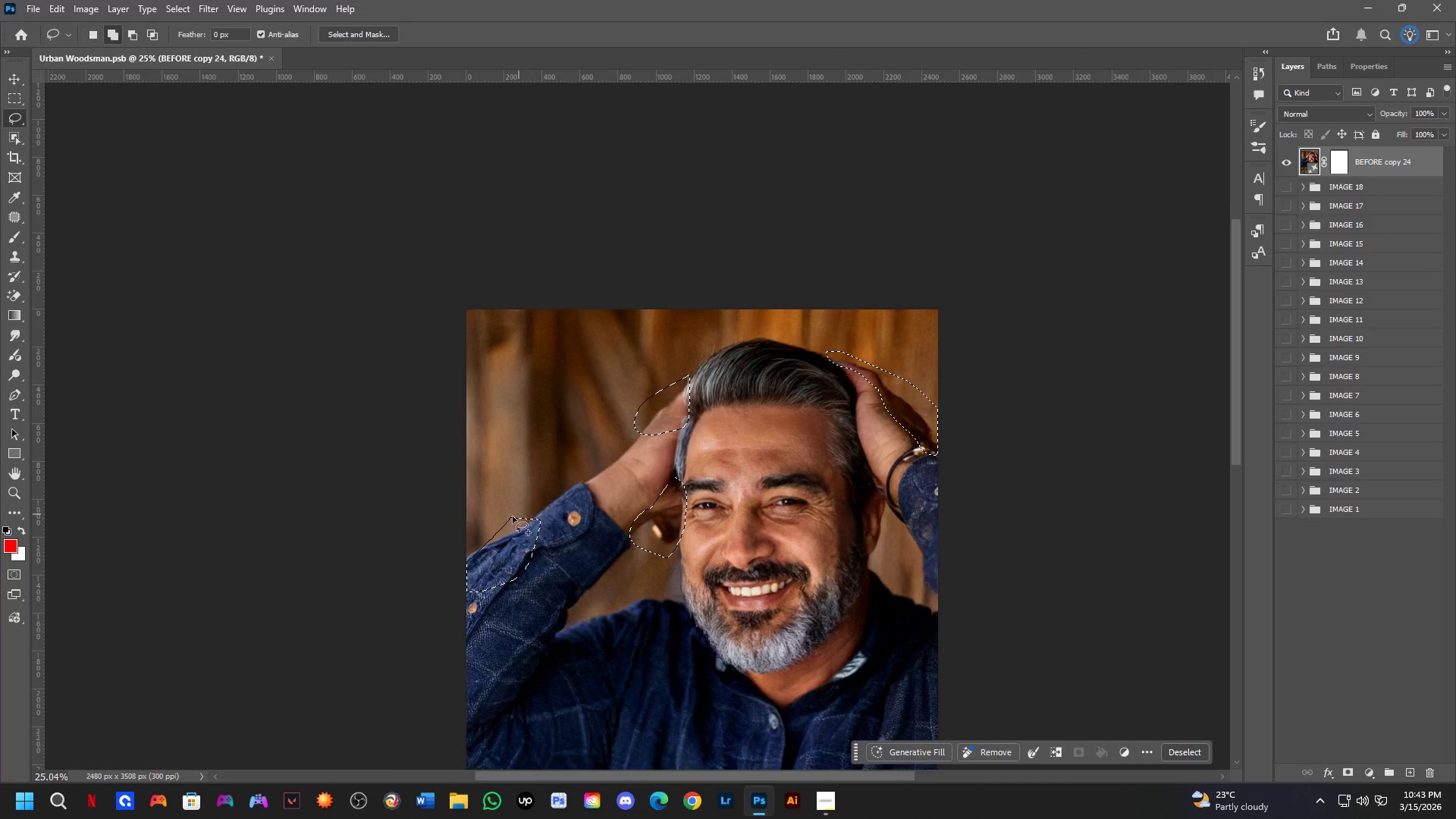 
left_click_drag(start_coordinate=[510, 518], to_coordinate=[503, 578])
 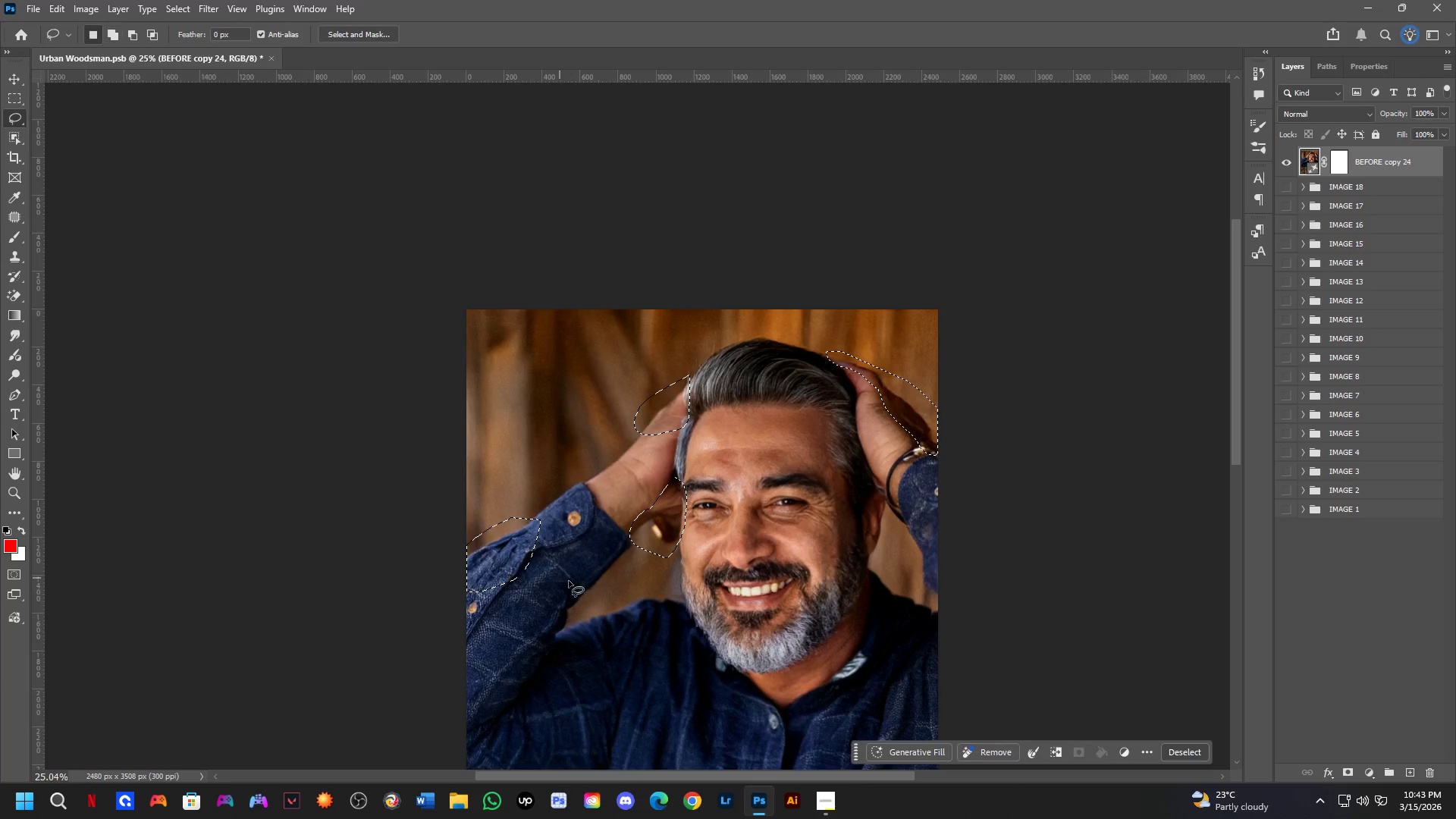 
hold_key(key=Space, duration=0.61)
 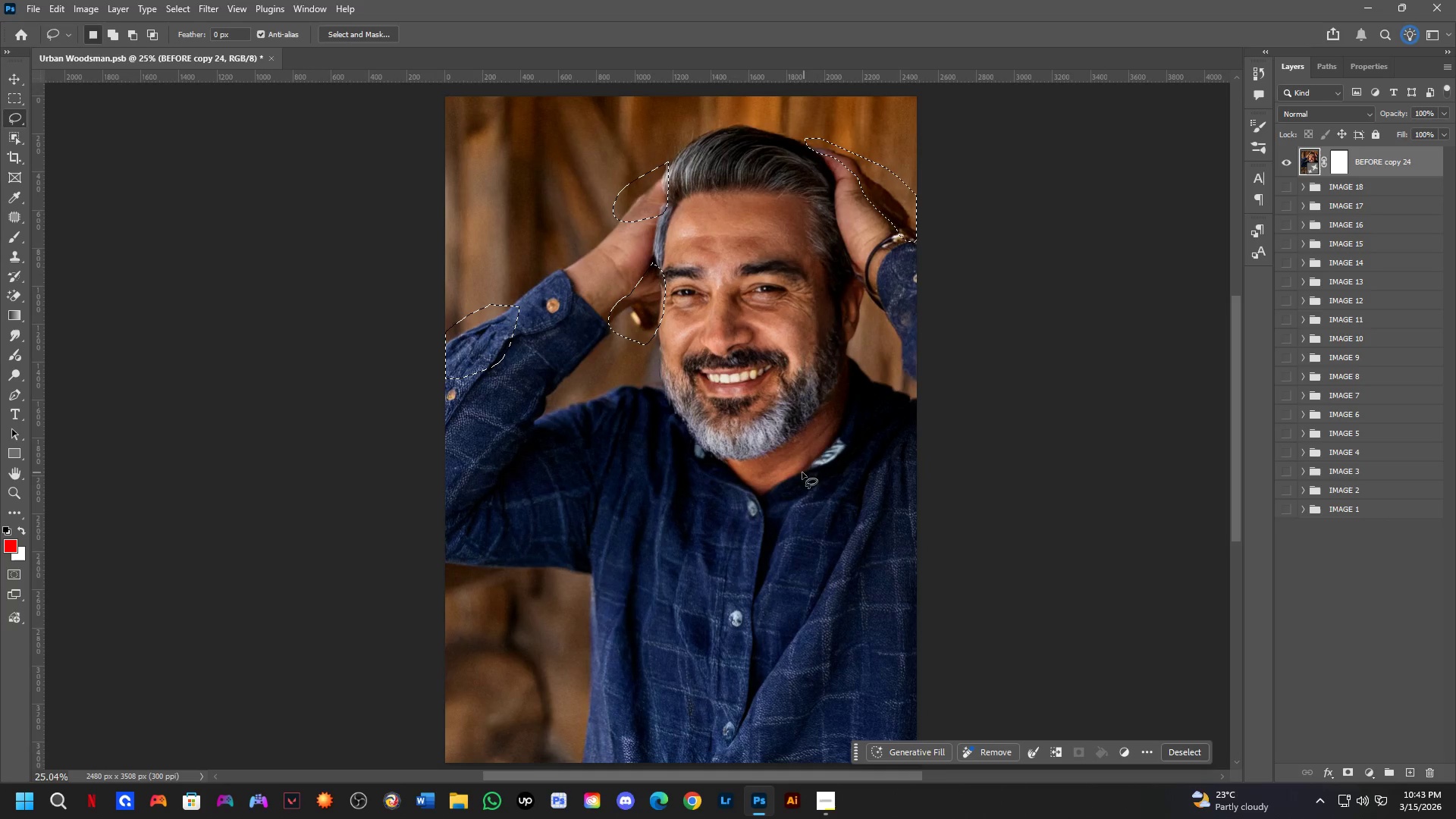 
left_click_drag(start_coordinate=[724, 629], to_coordinate=[703, 416])
 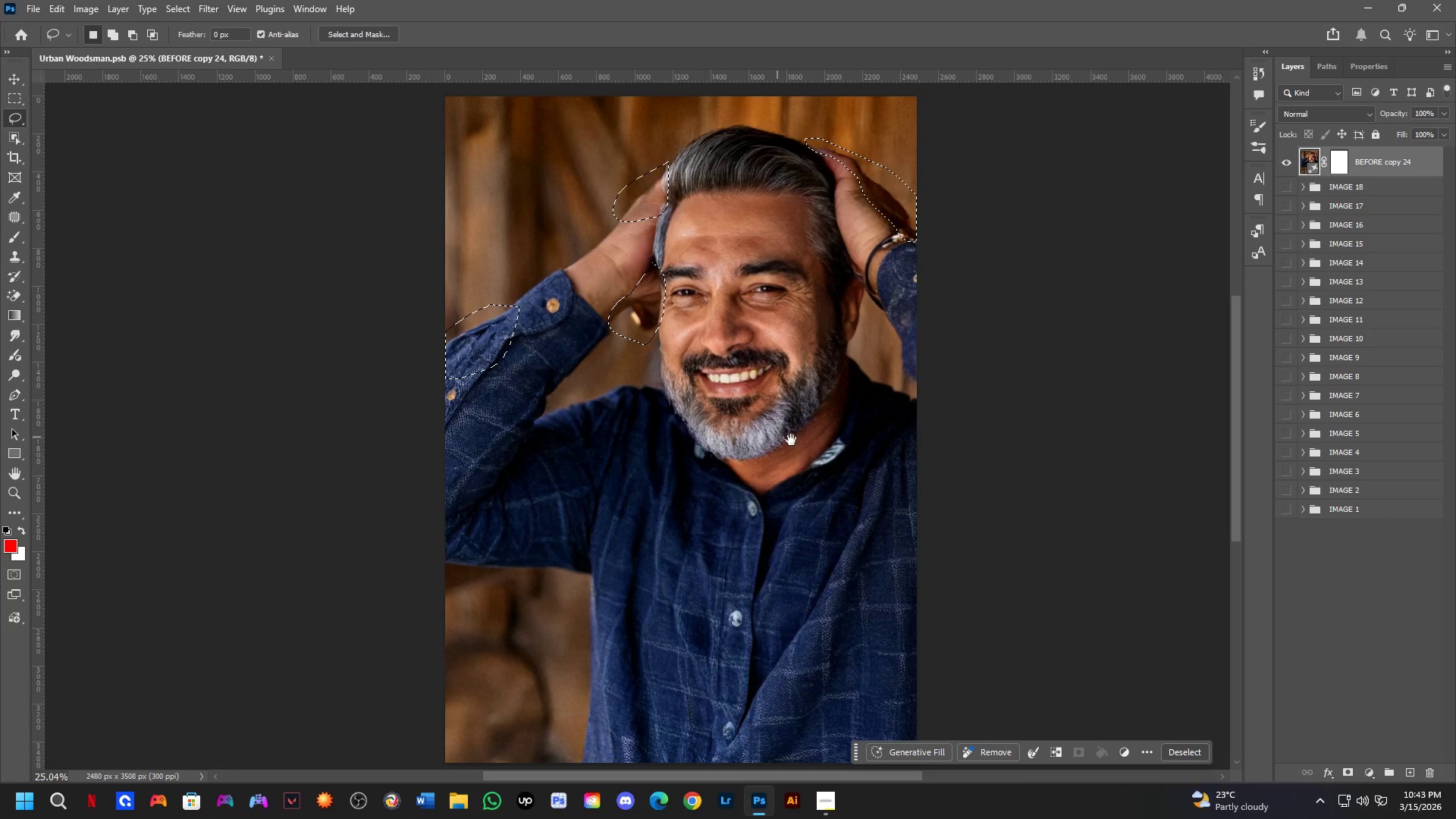 
hold_key(key=Space, duration=1.5)
 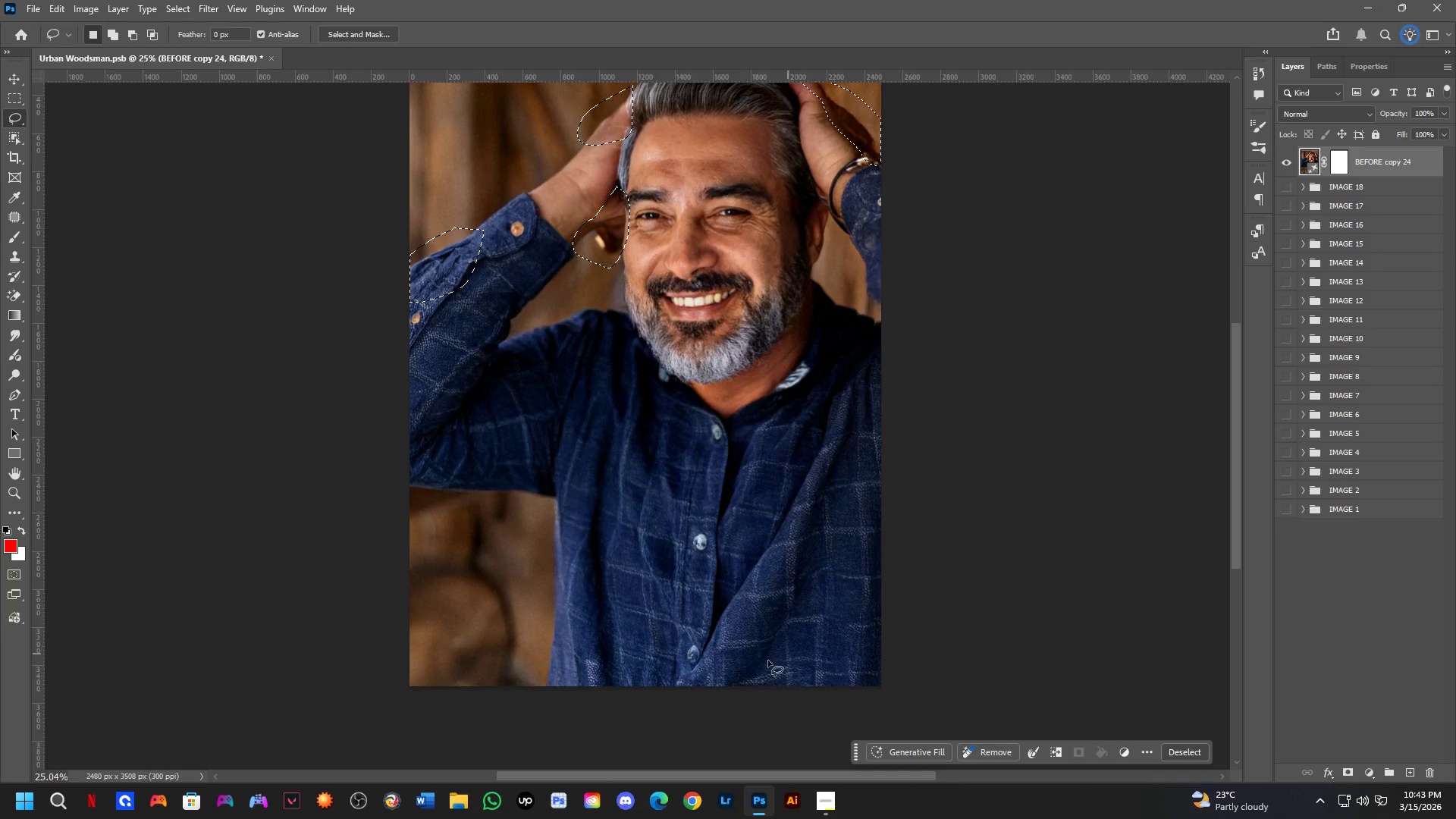 
left_click_drag(start_coordinate=[761, 636], to_coordinate=[726, 560])
 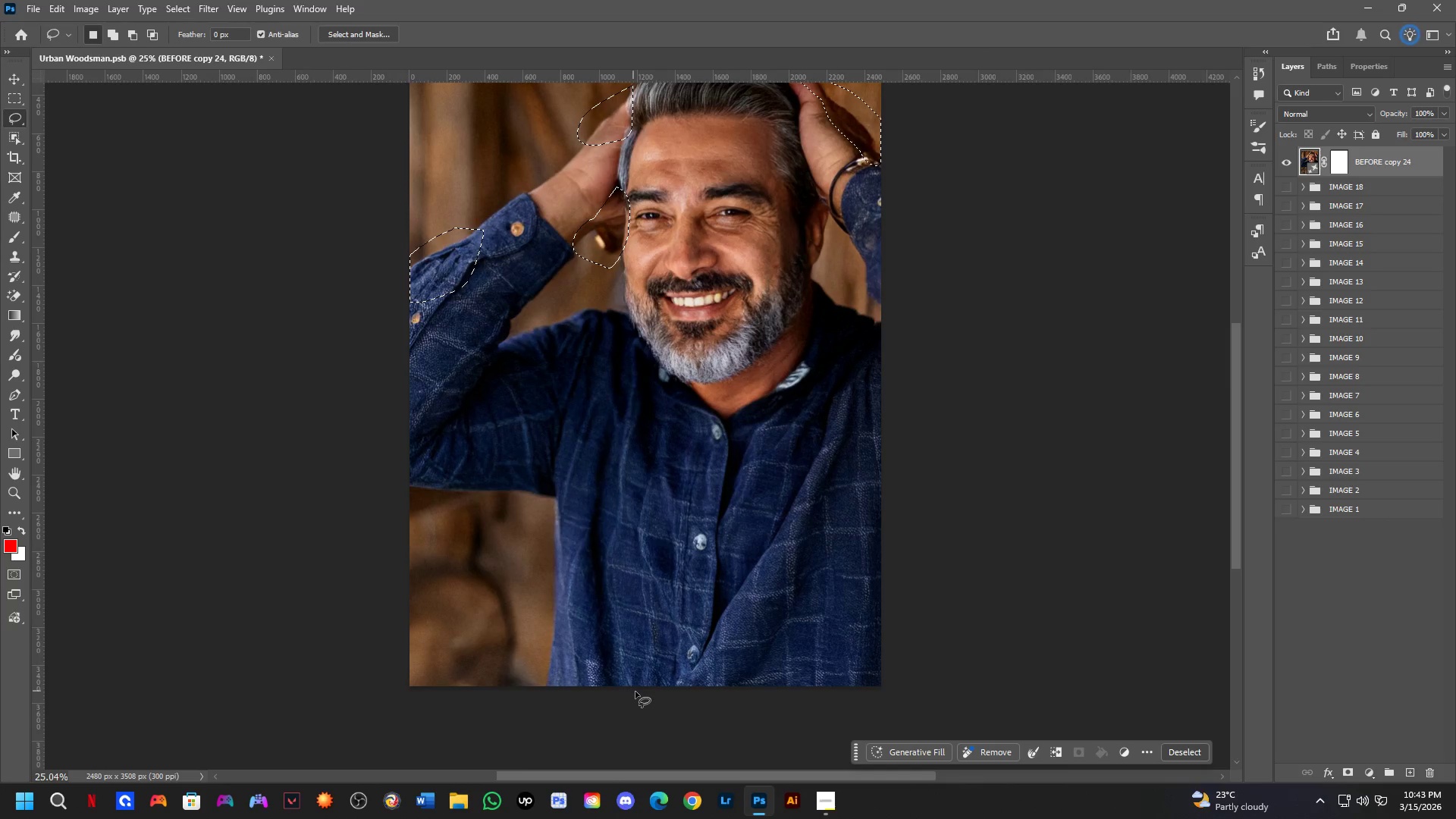 
hold_key(key=Space, duration=0.44)
 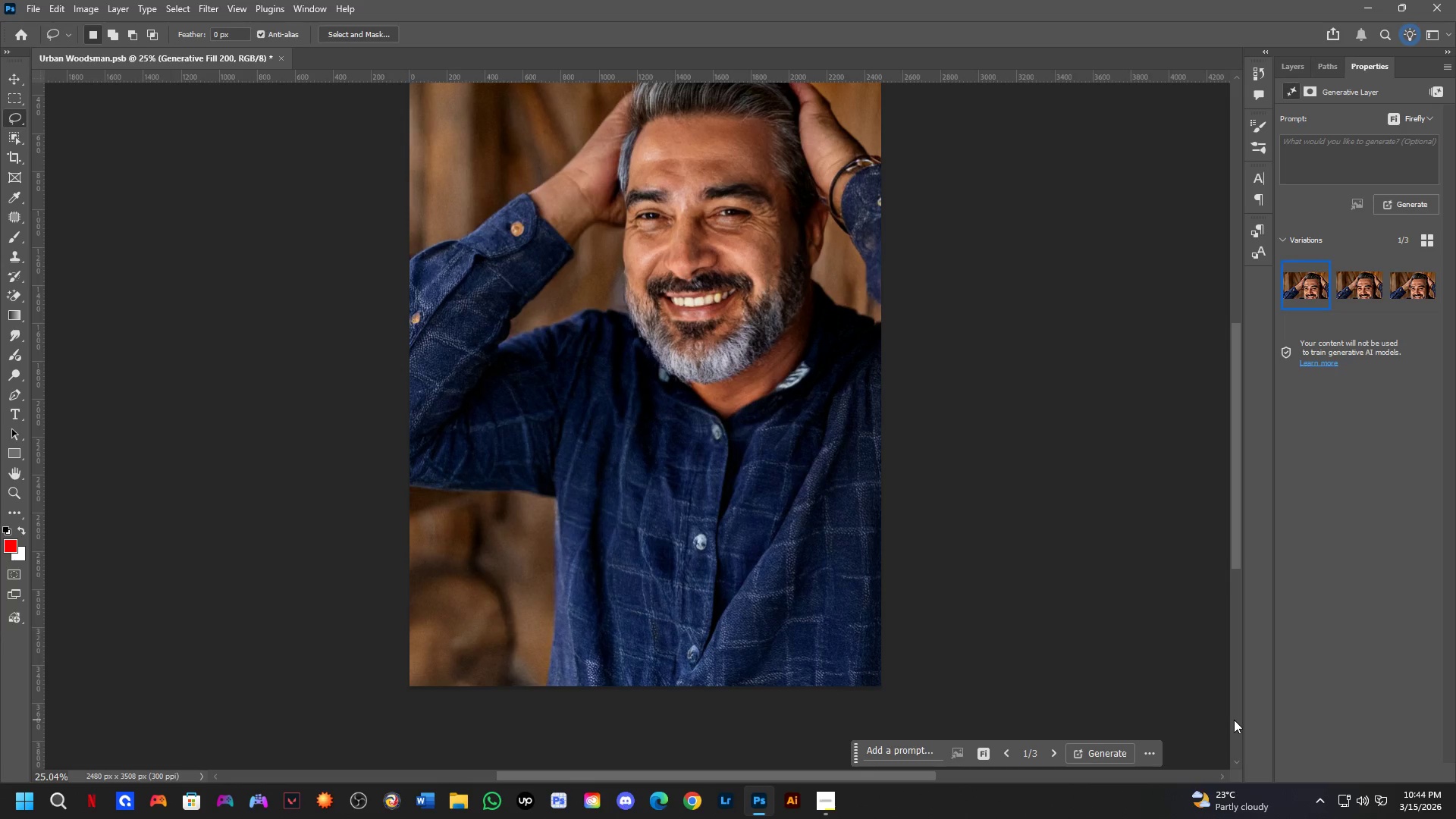 
wait(35.39)
 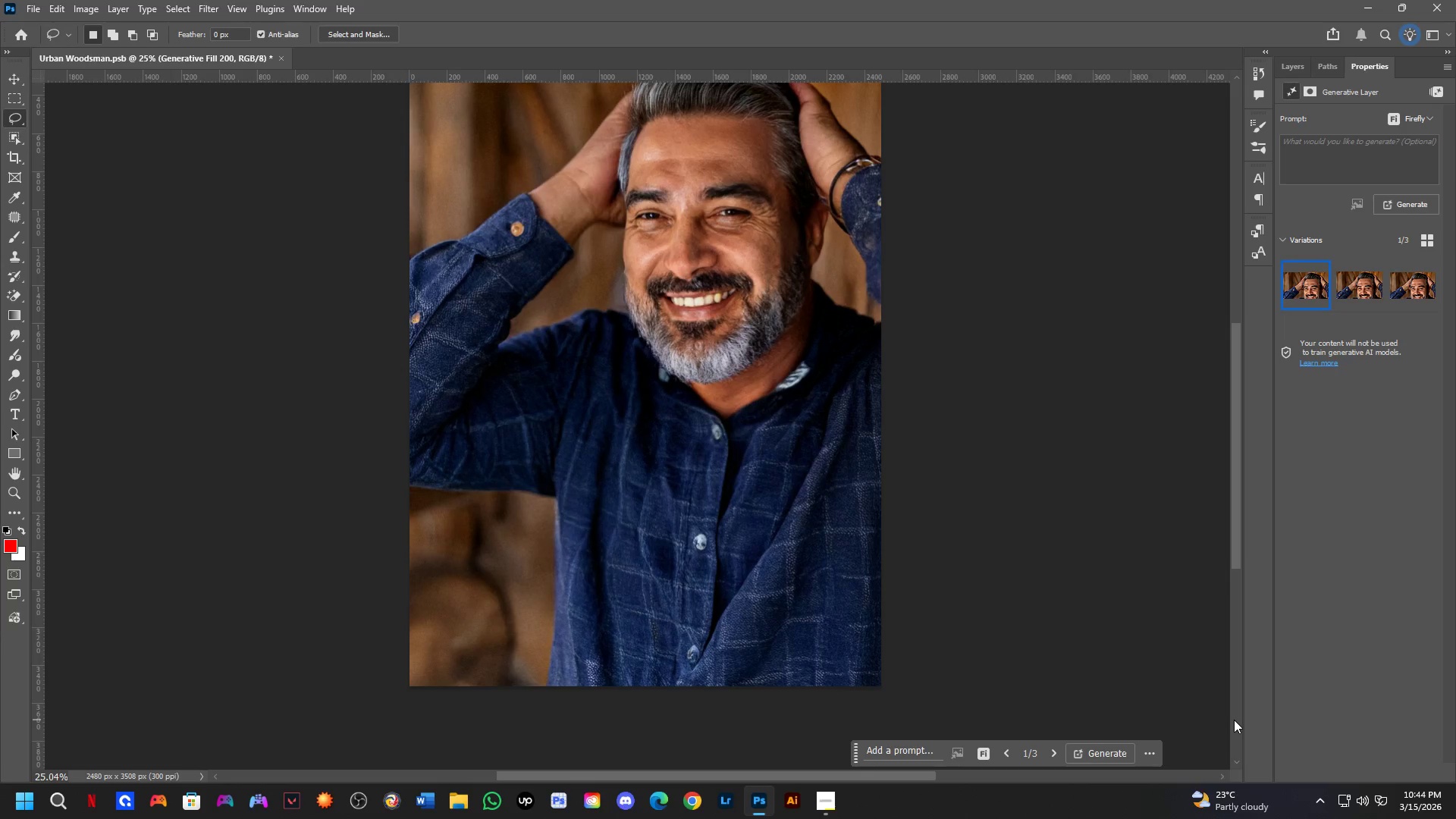 
hold_key(key=Space, duration=0.42)
 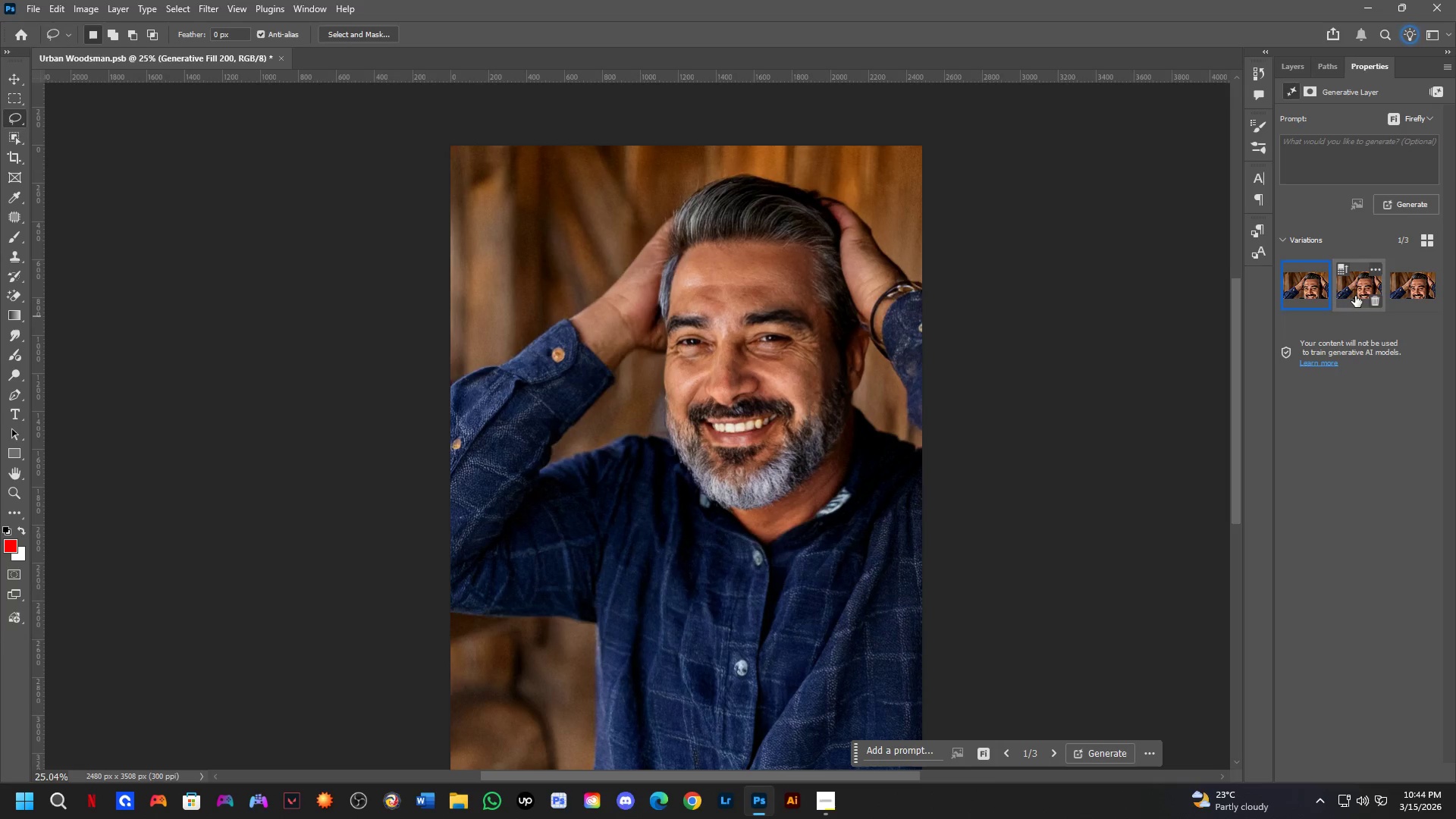 
left_click_drag(start_coordinate=[748, 472], to_coordinate=[776, 570])
 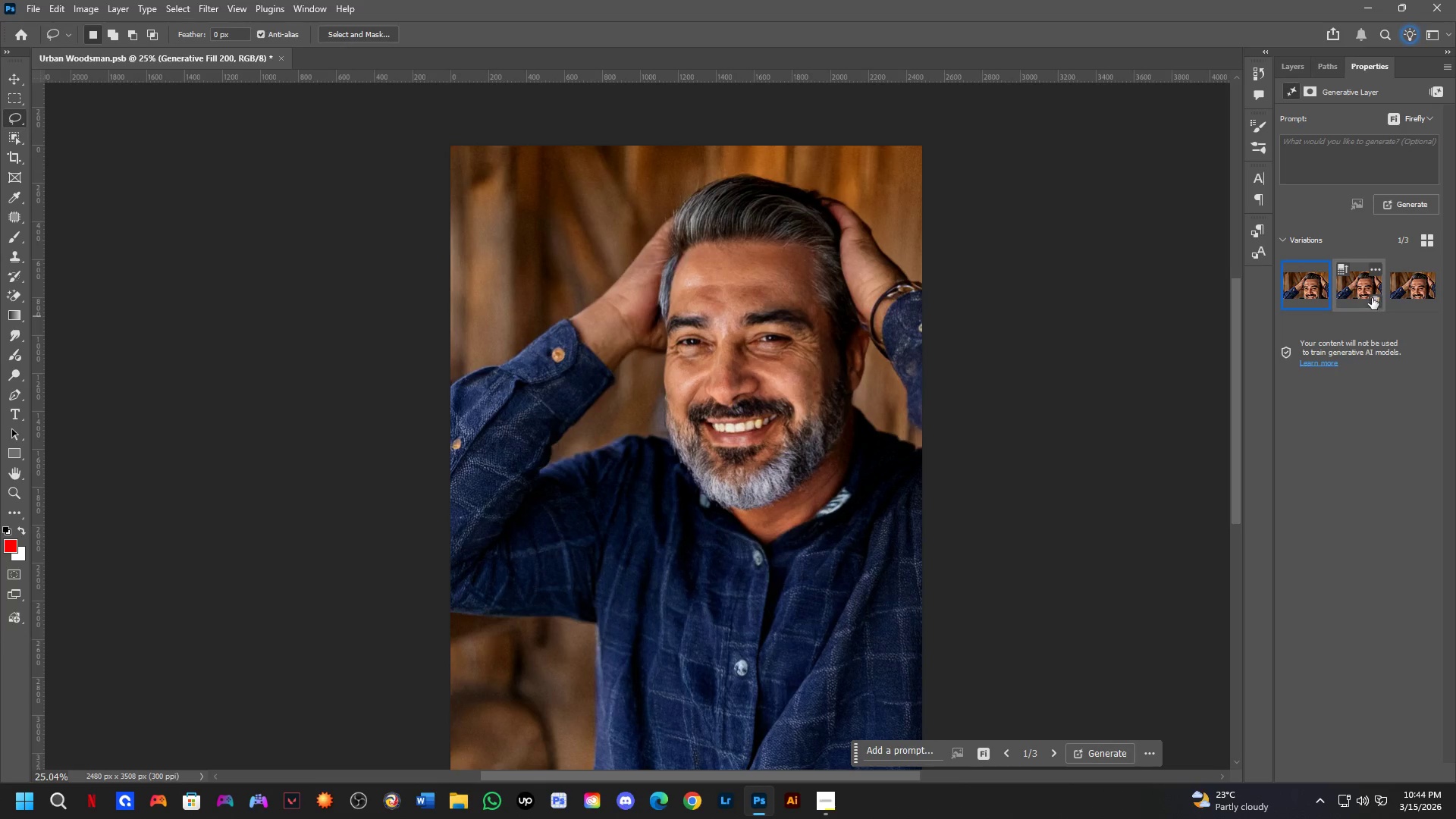 
left_click([1355, 296])
 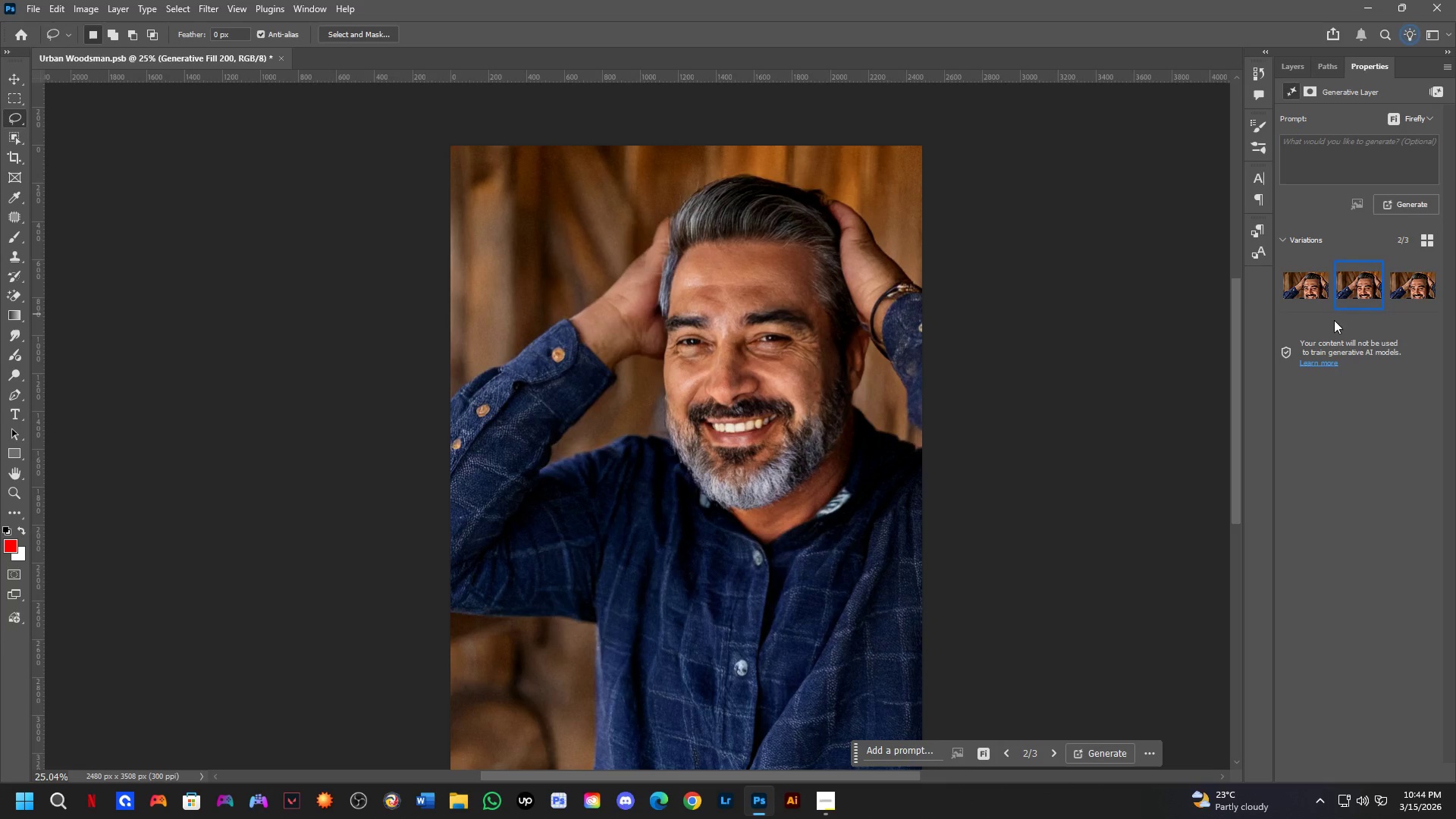 
left_click([1407, 296])
 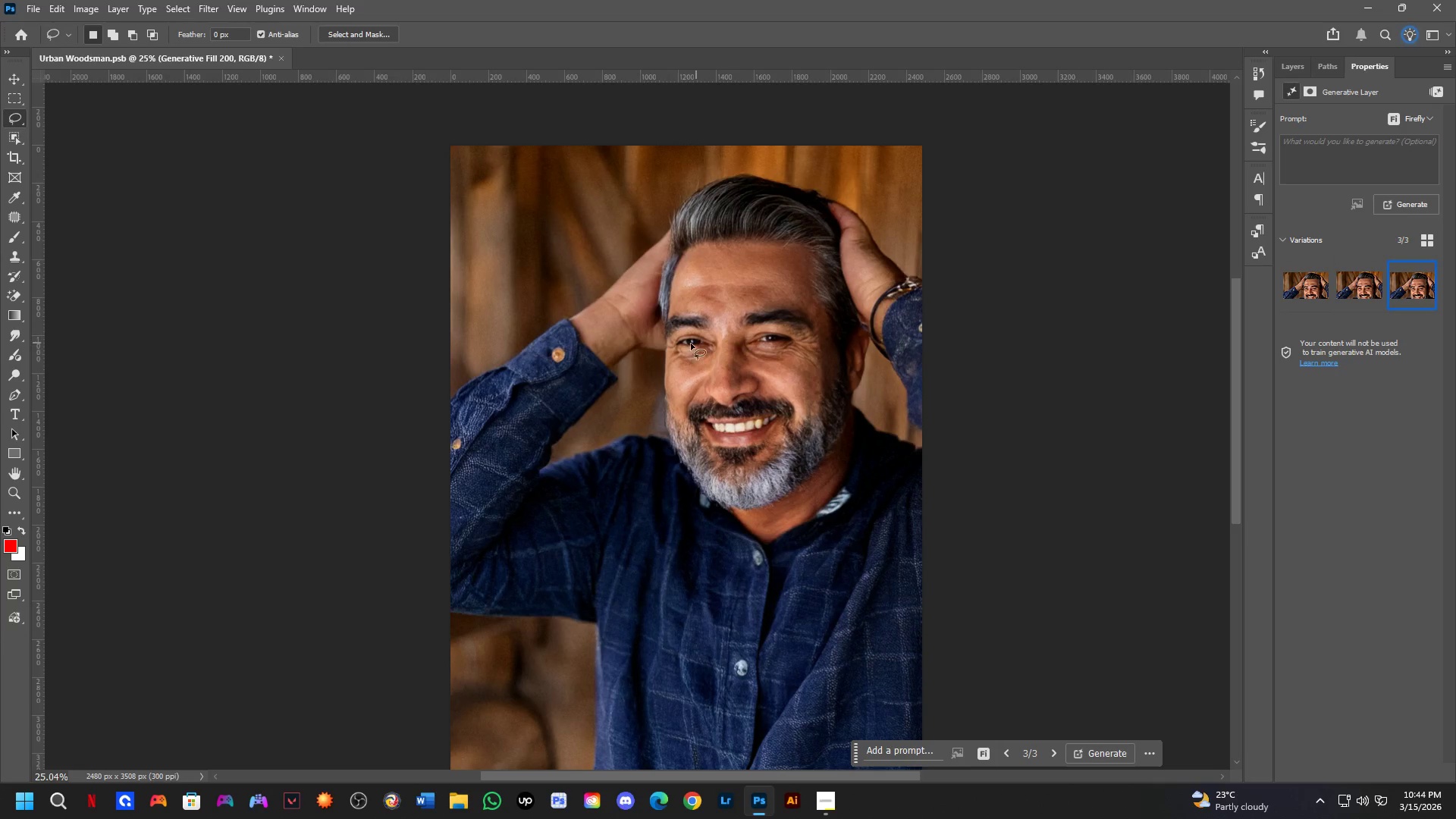 
hold_key(key=Space, duration=0.55)
 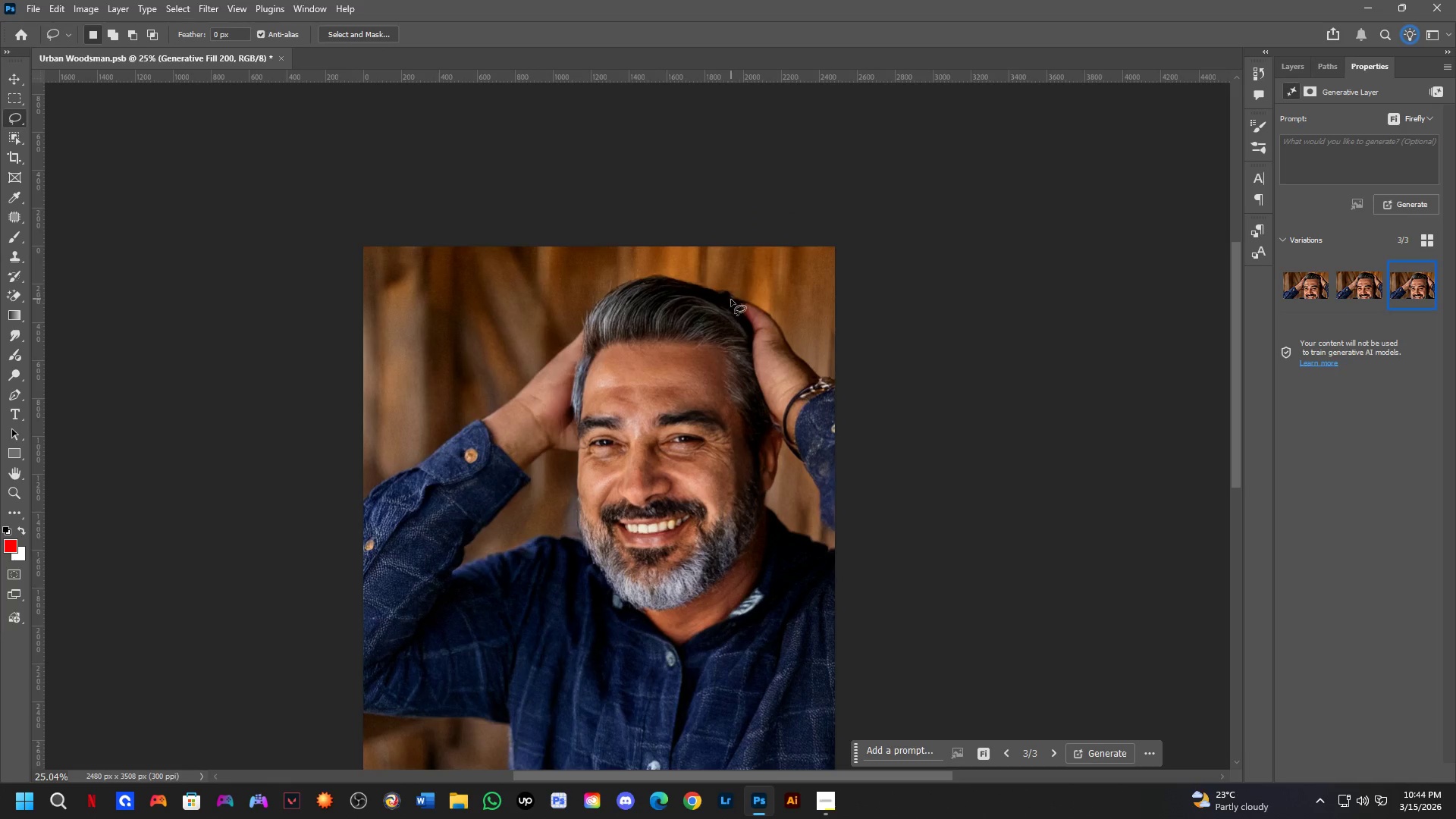 
left_click_drag(start_coordinate=[695, 346], to_coordinate=[607, 447])
 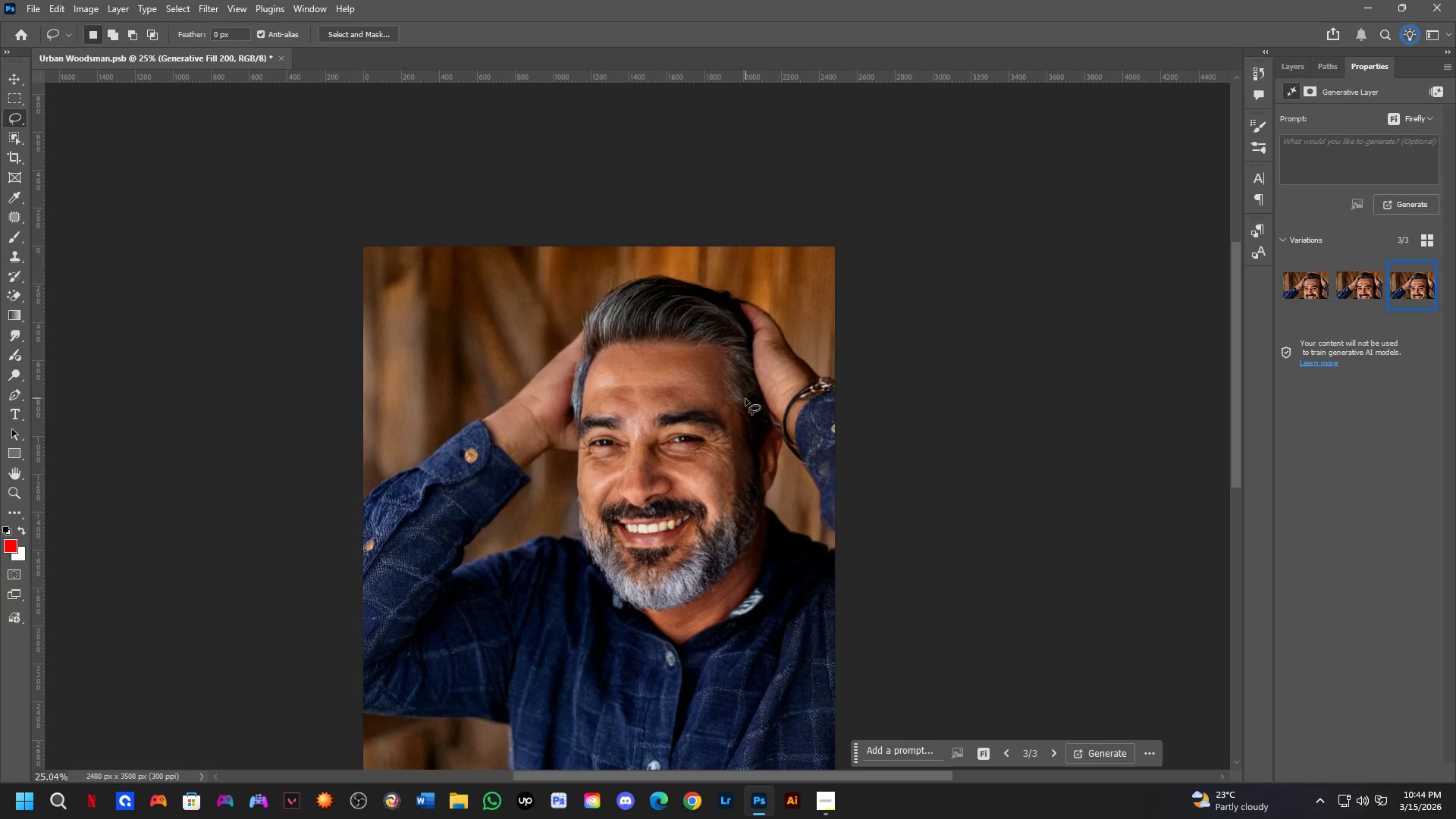 
left_click_drag(start_coordinate=[759, 423], to_coordinate=[767, 403])
 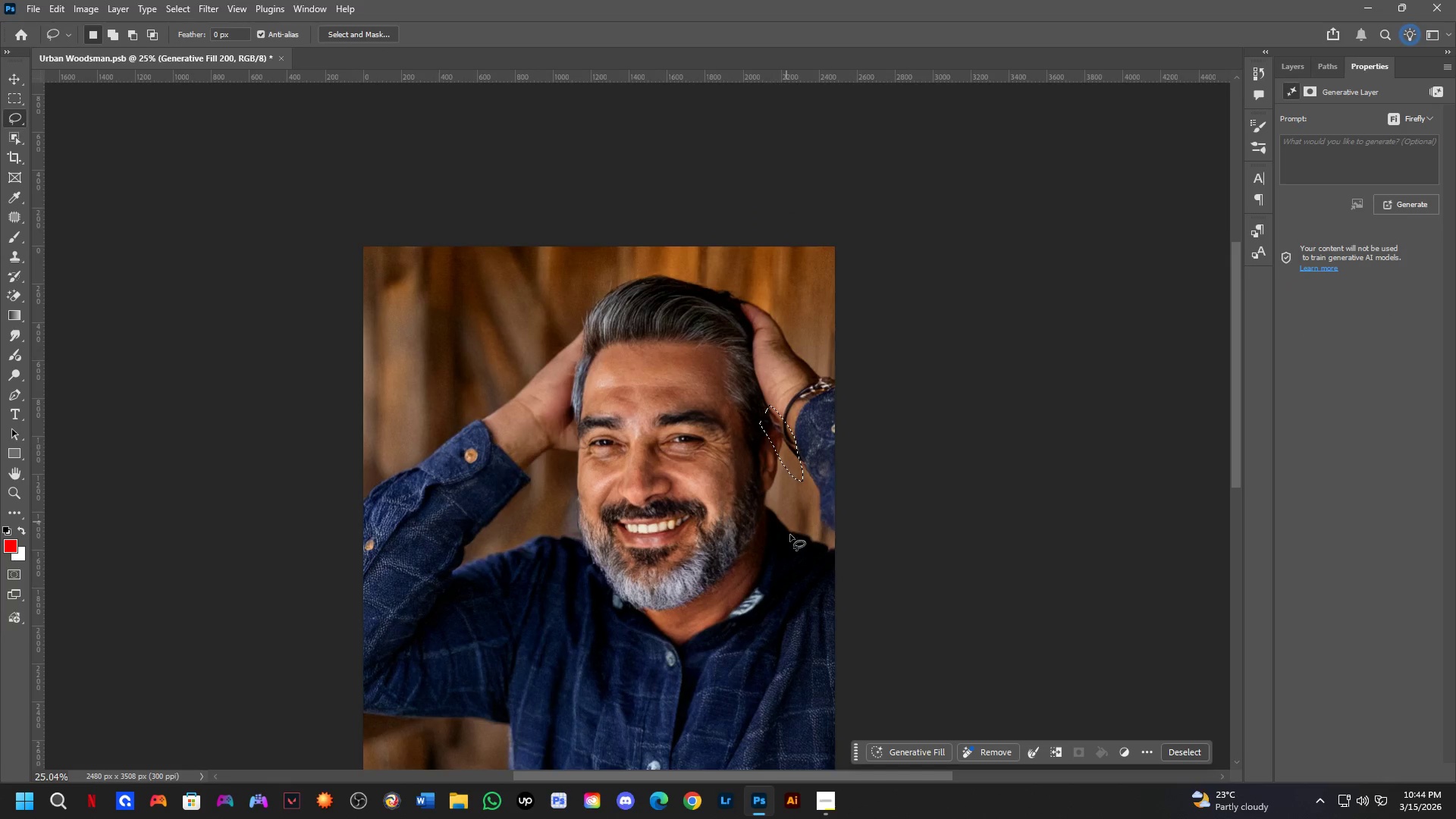 
hold_key(key=Space, duration=0.5)
 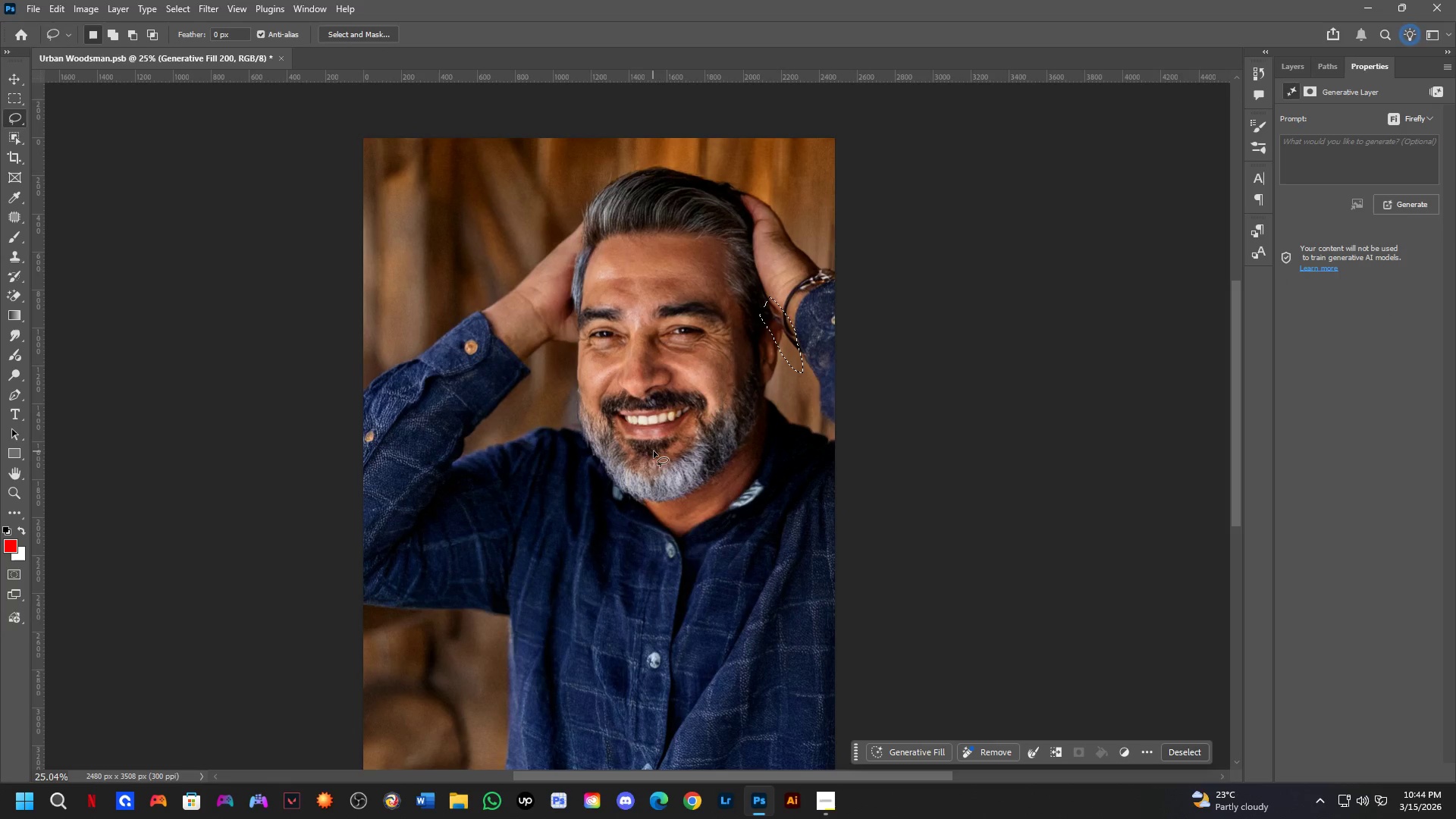 
left_click_drag(start_coordinate=[789, 541], to_coordinate=[789, 433])
 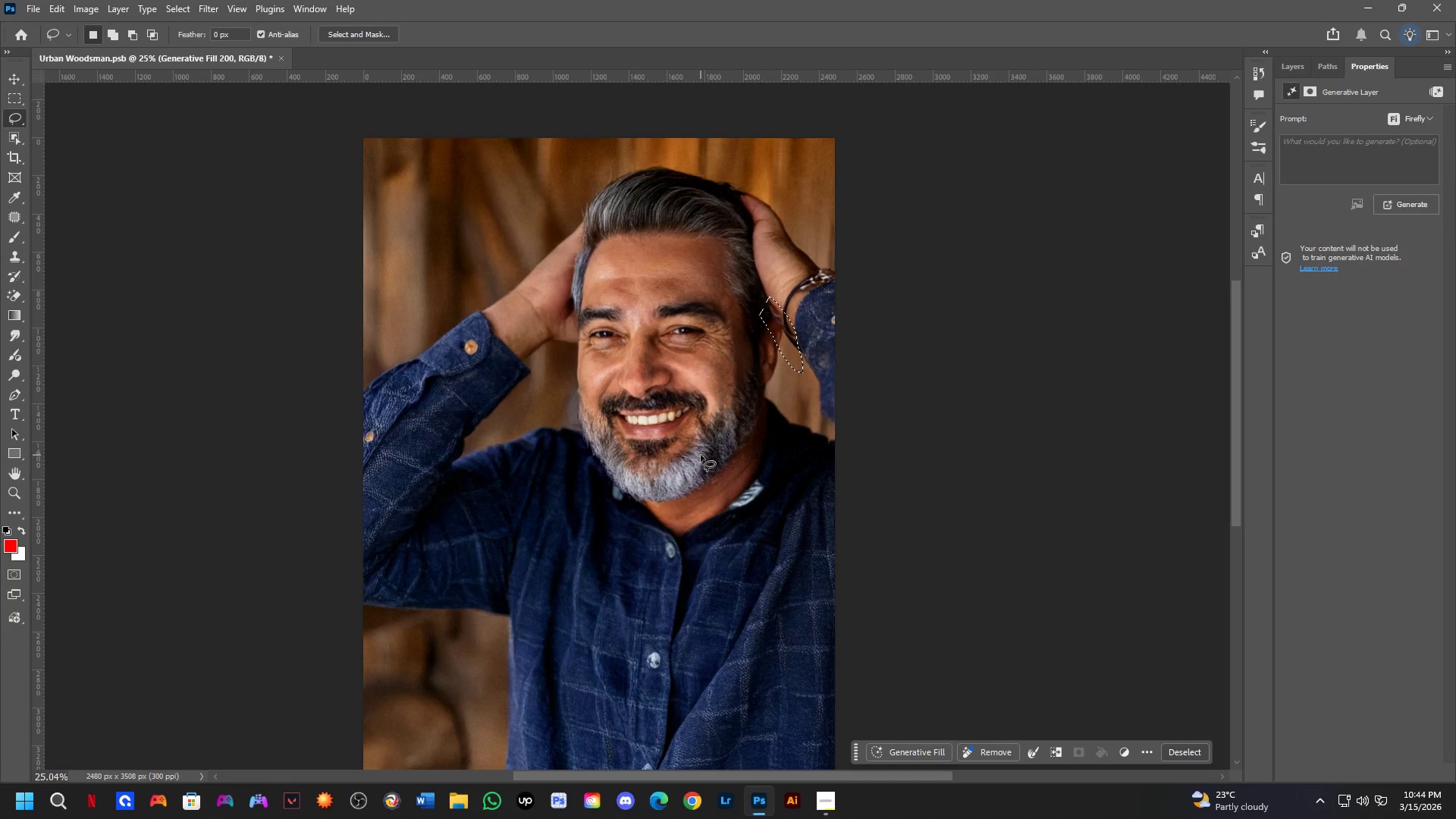 
hold_key(key=ShiftLeft, duration=0.8)
 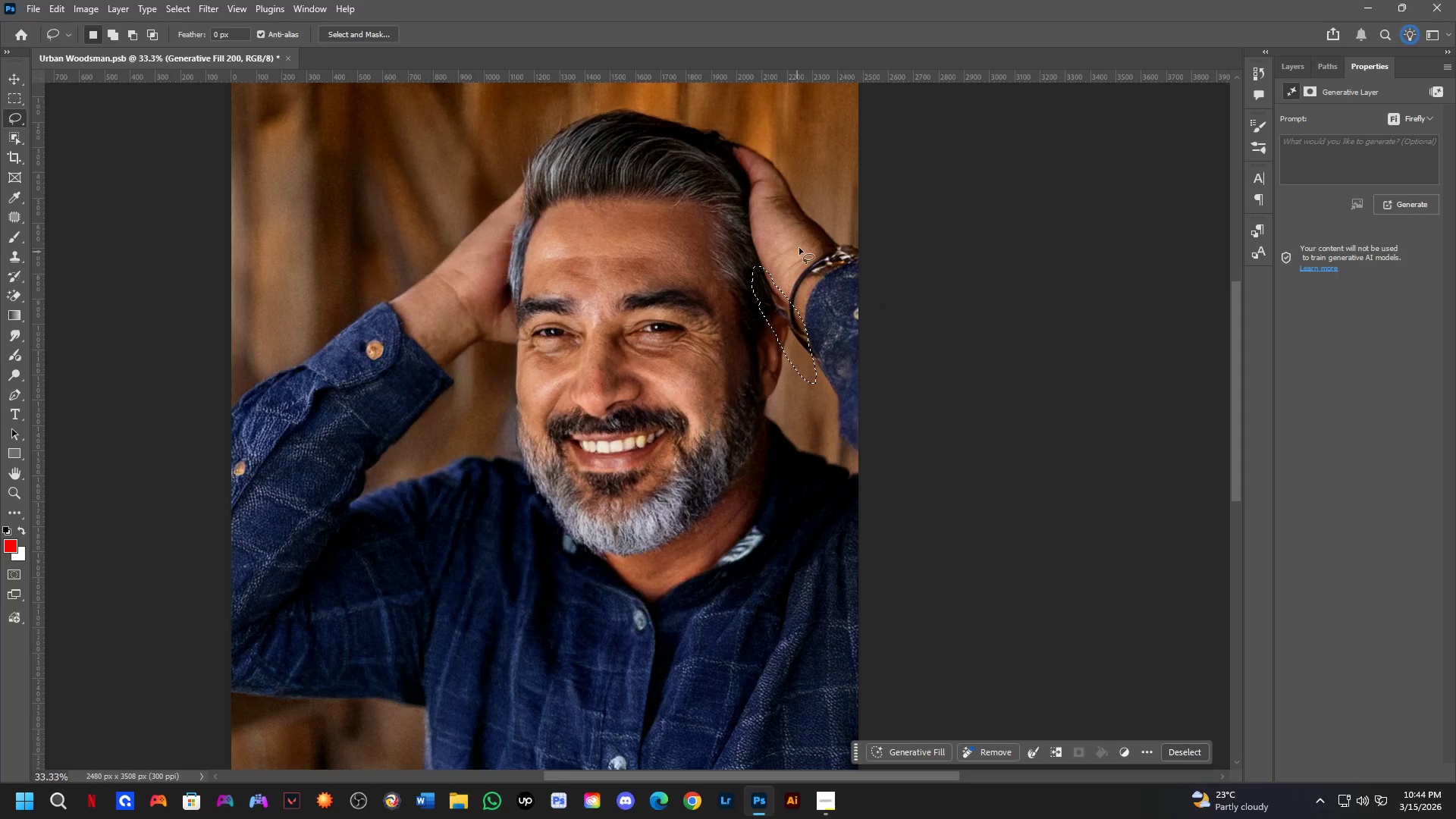 
scroll: coordinate [764, 338], scroll_direction: up, amount: 3.0